 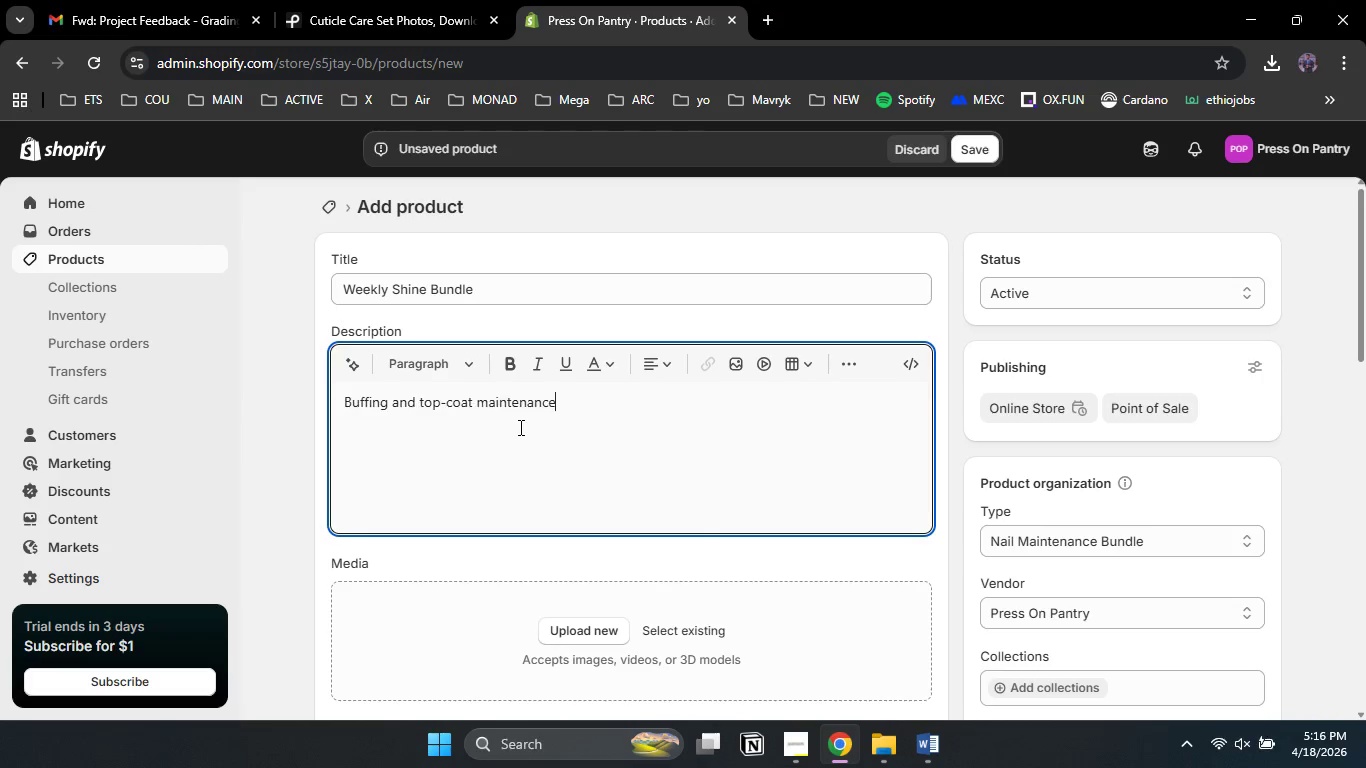 
key(Control+V)
 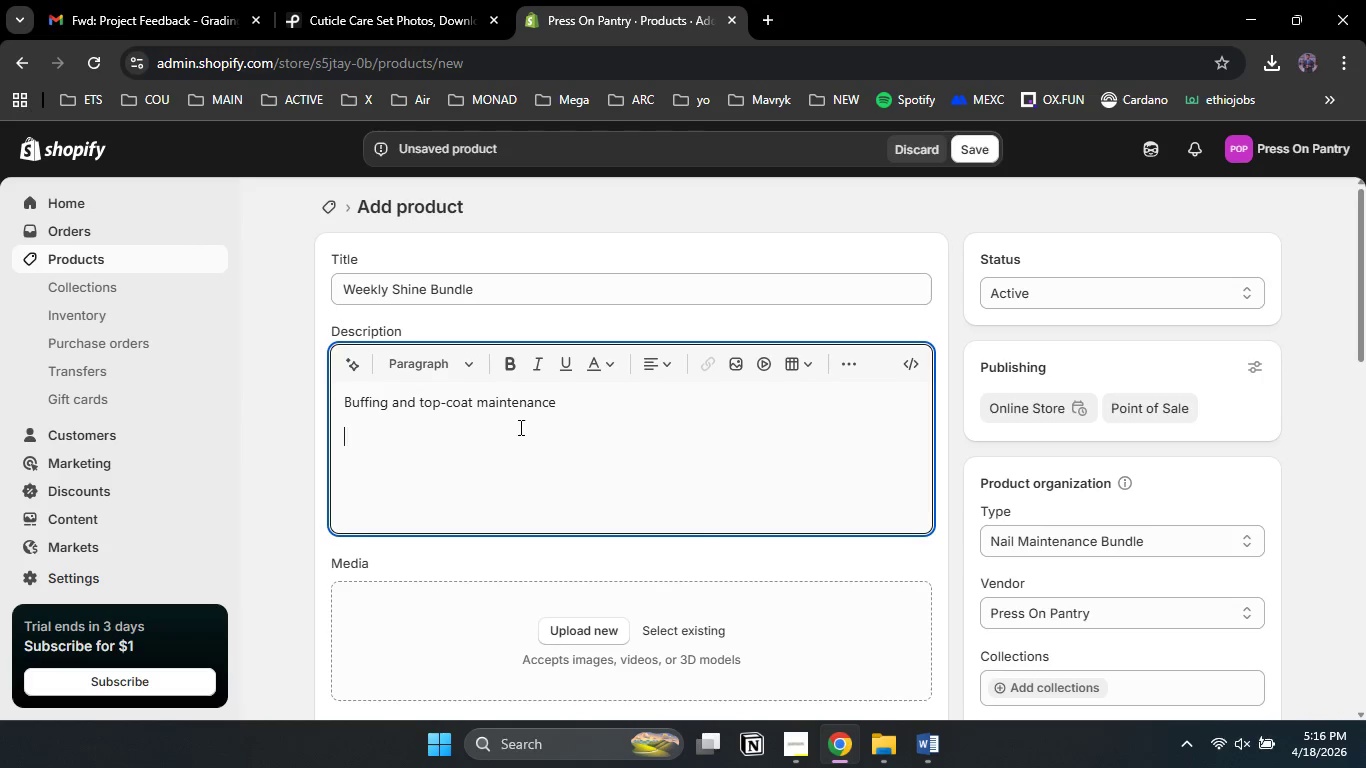 
key(Enter)
 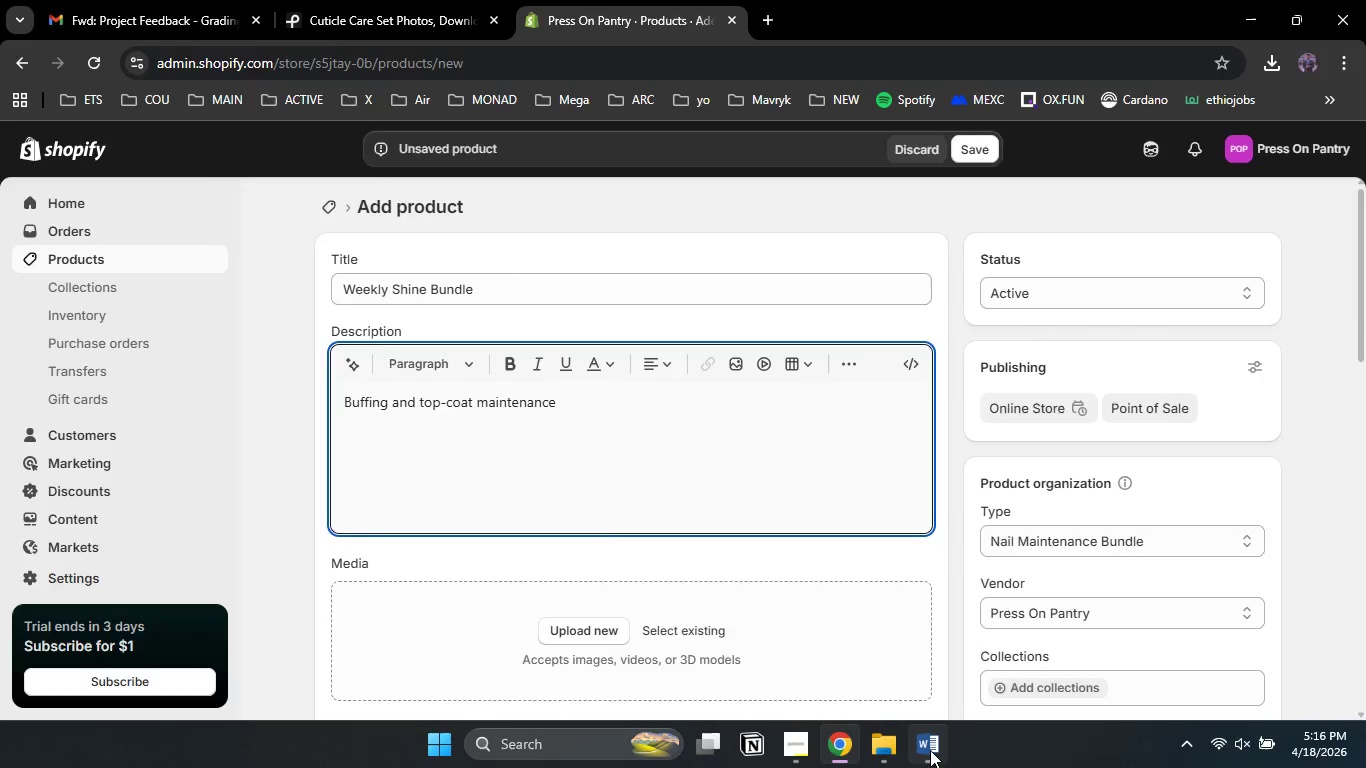 
left_click([930, 750])
 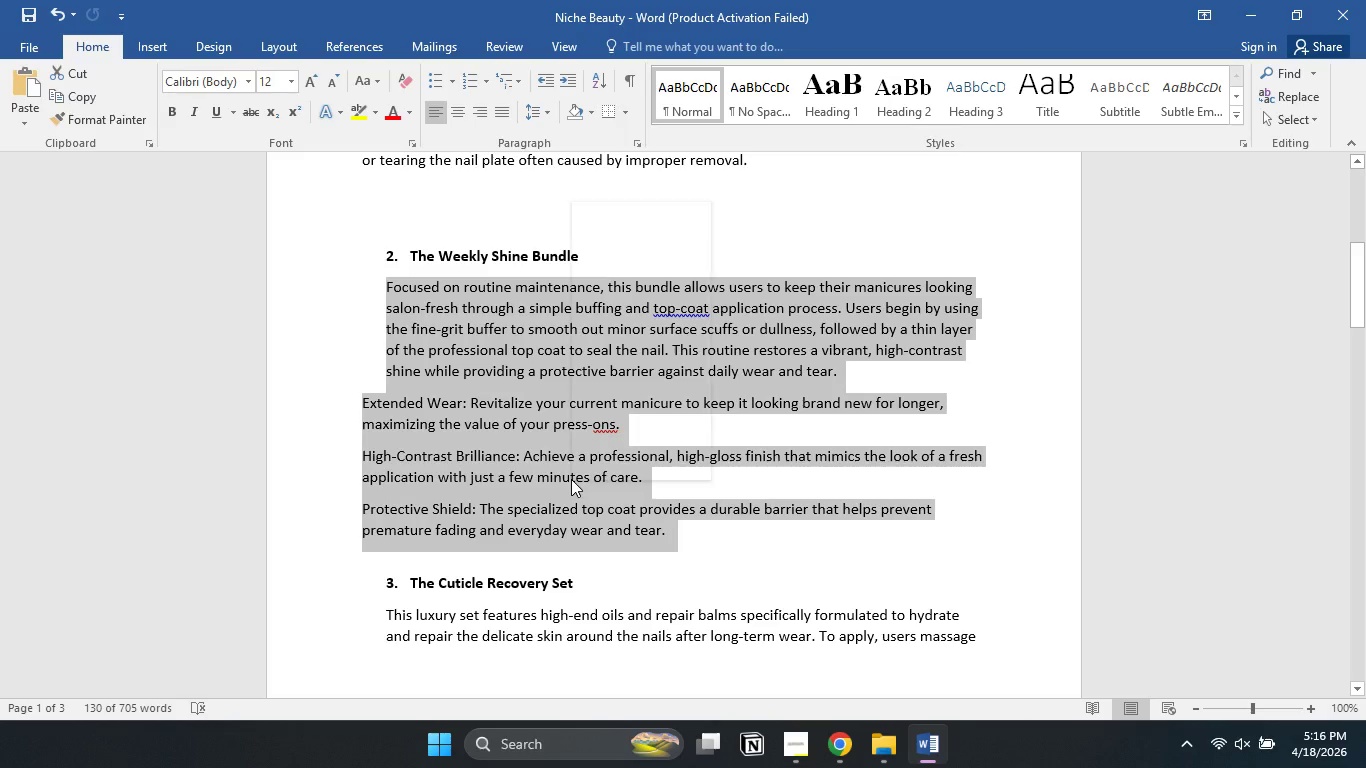 
right_click([571, 479])
 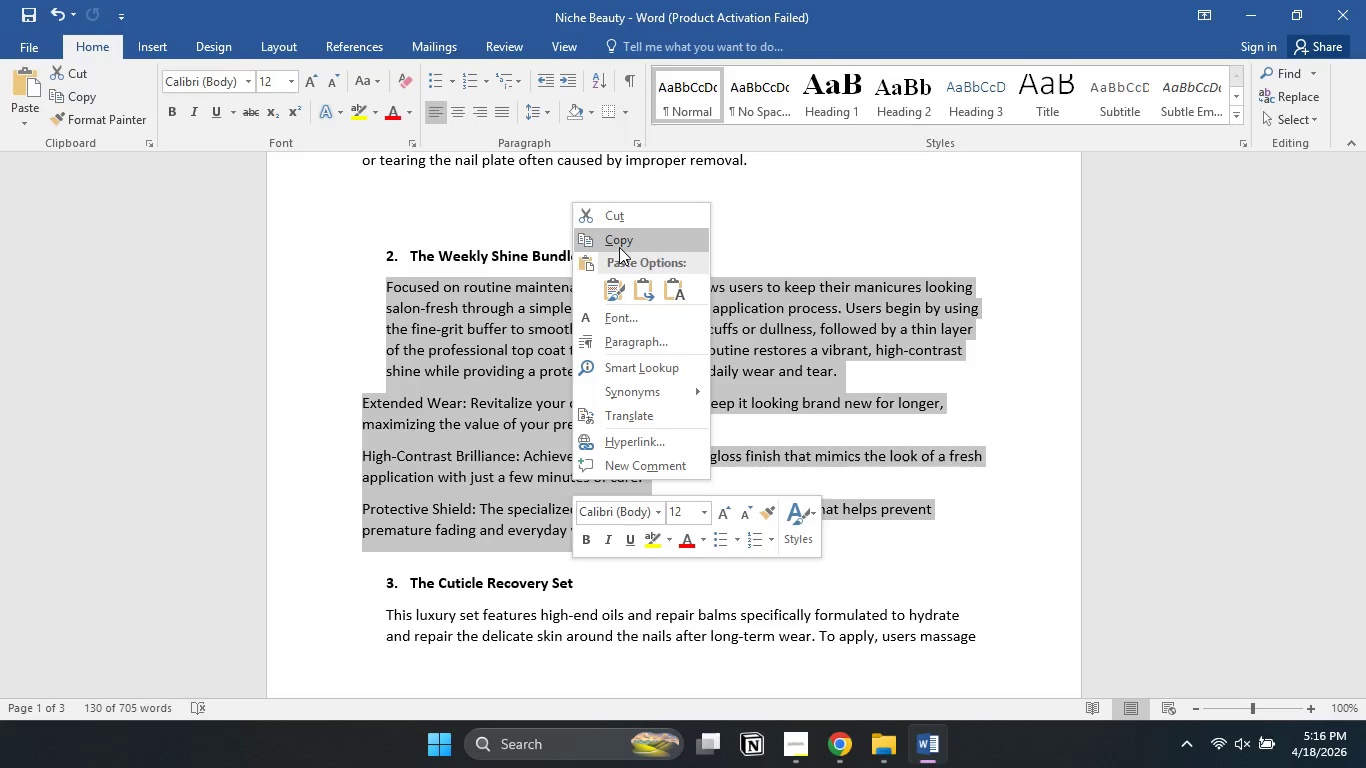 
left_click([619, 245])
 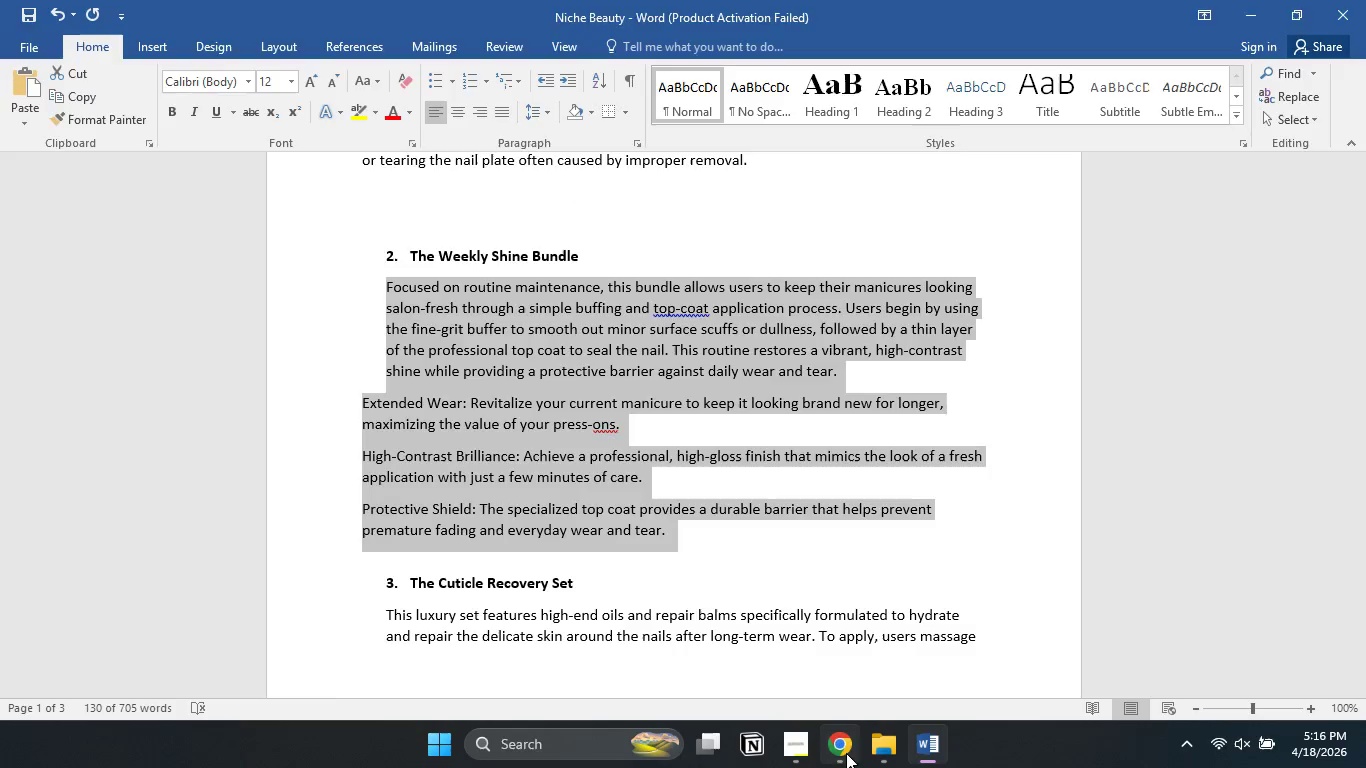 
left_click([846, 753])
 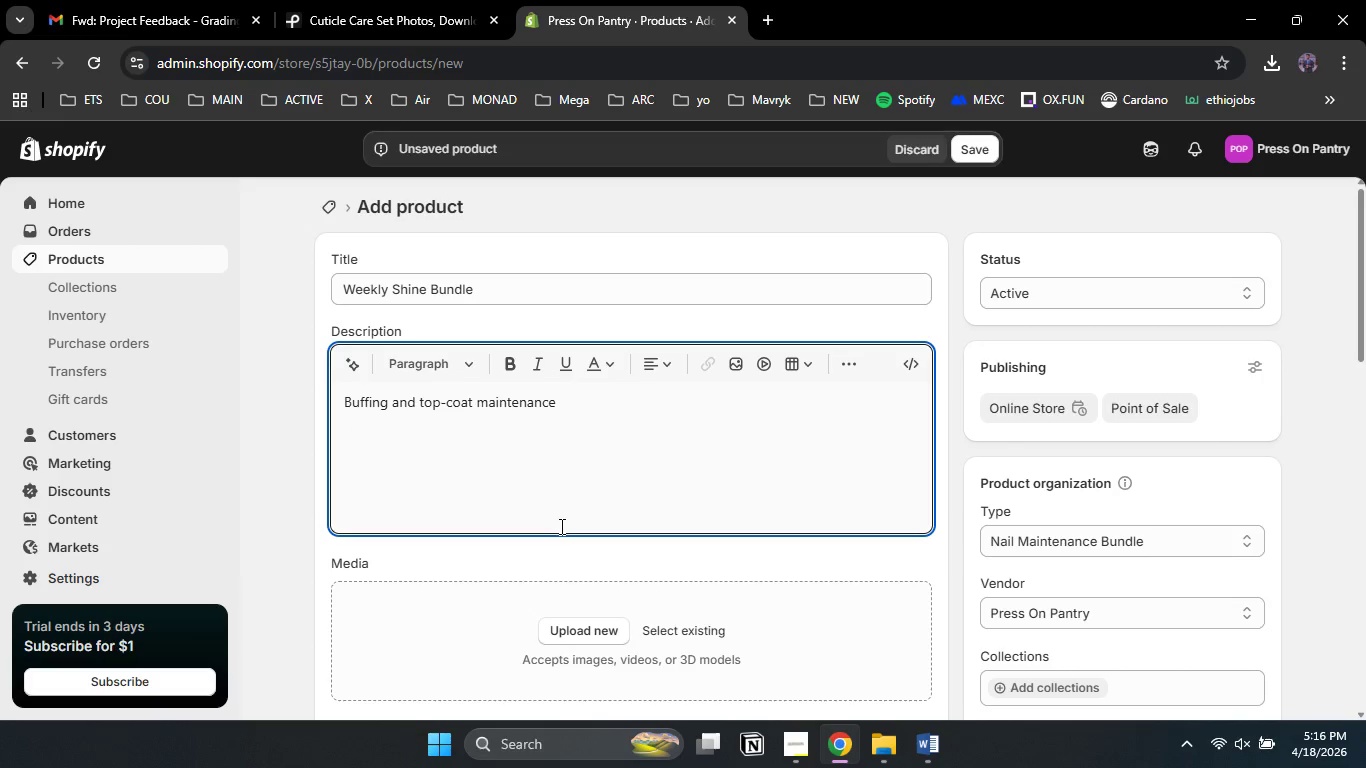 
key(Control+V)
 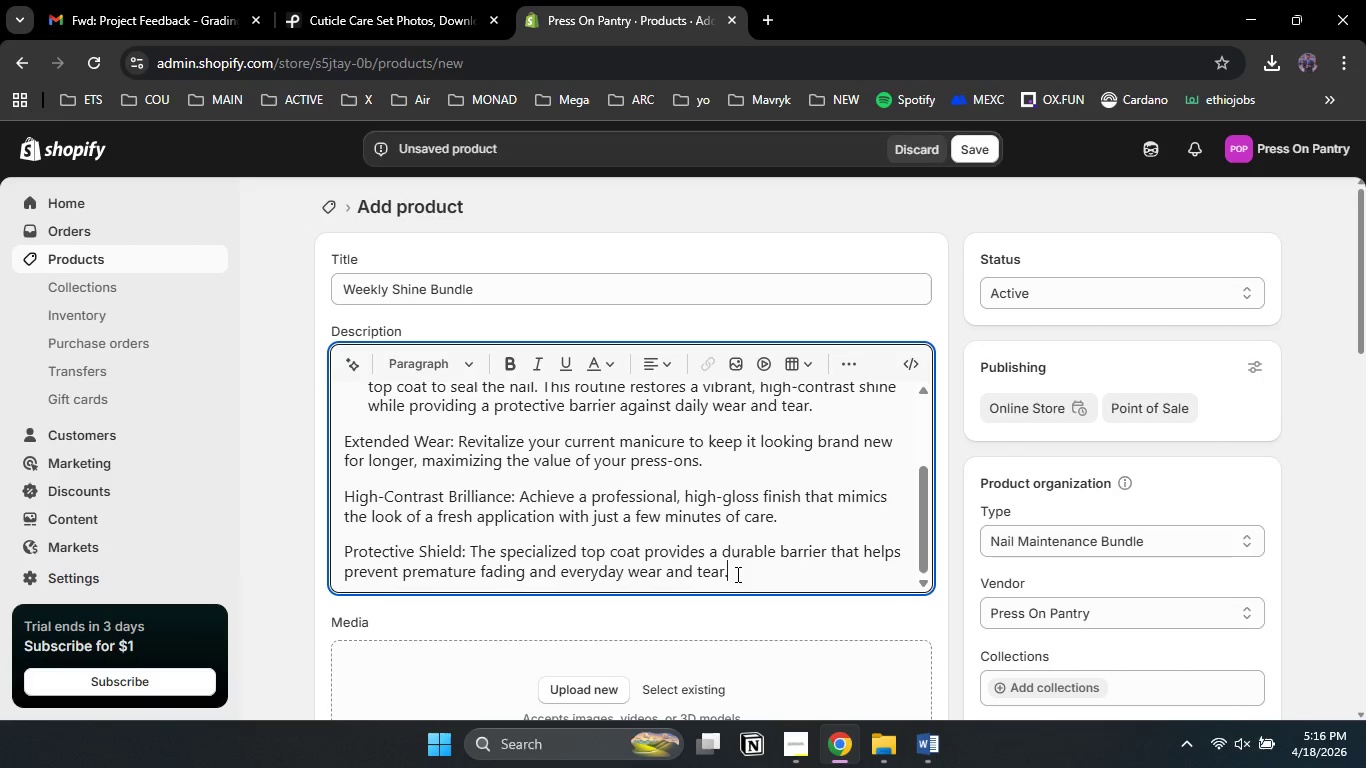 
left_click_drag(start_coordinate=[736, 575], to_coordinate=[329, 445])
 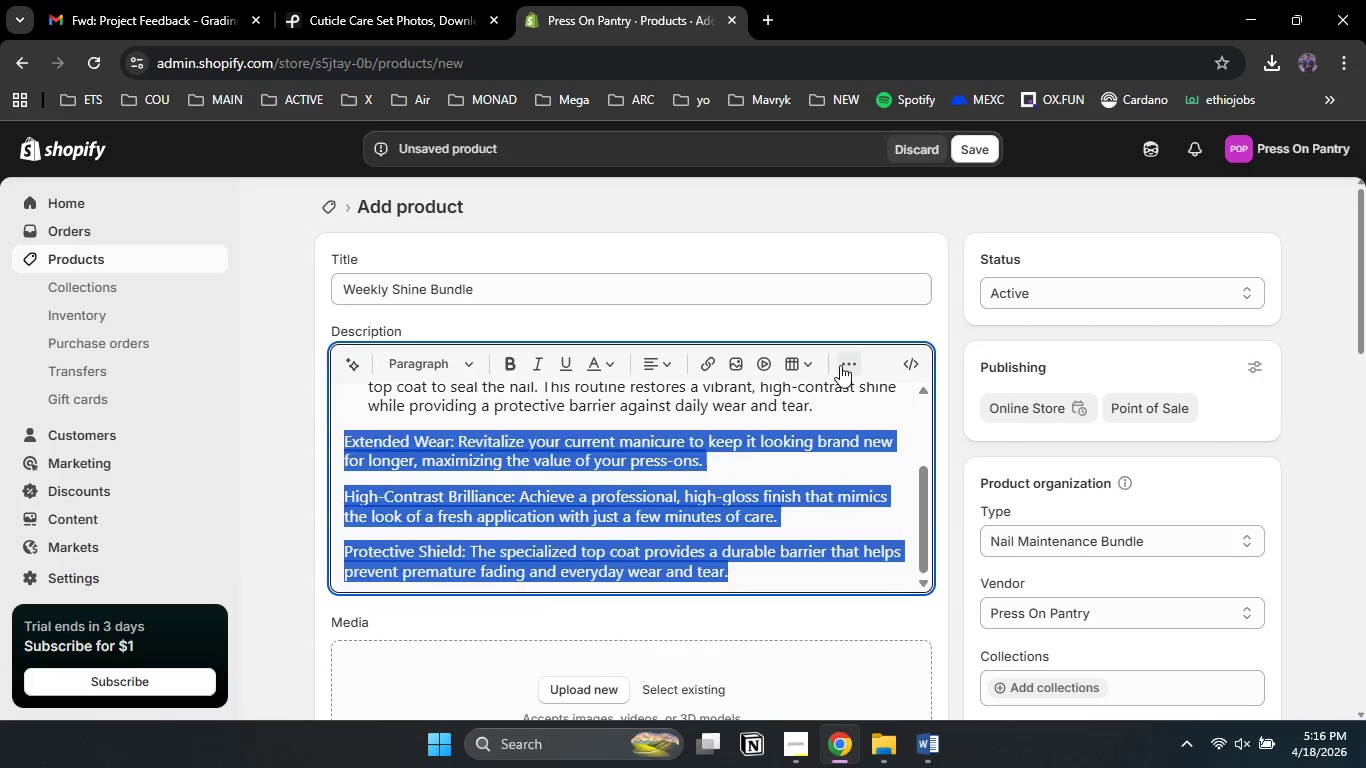 
left_click([840, 365])
 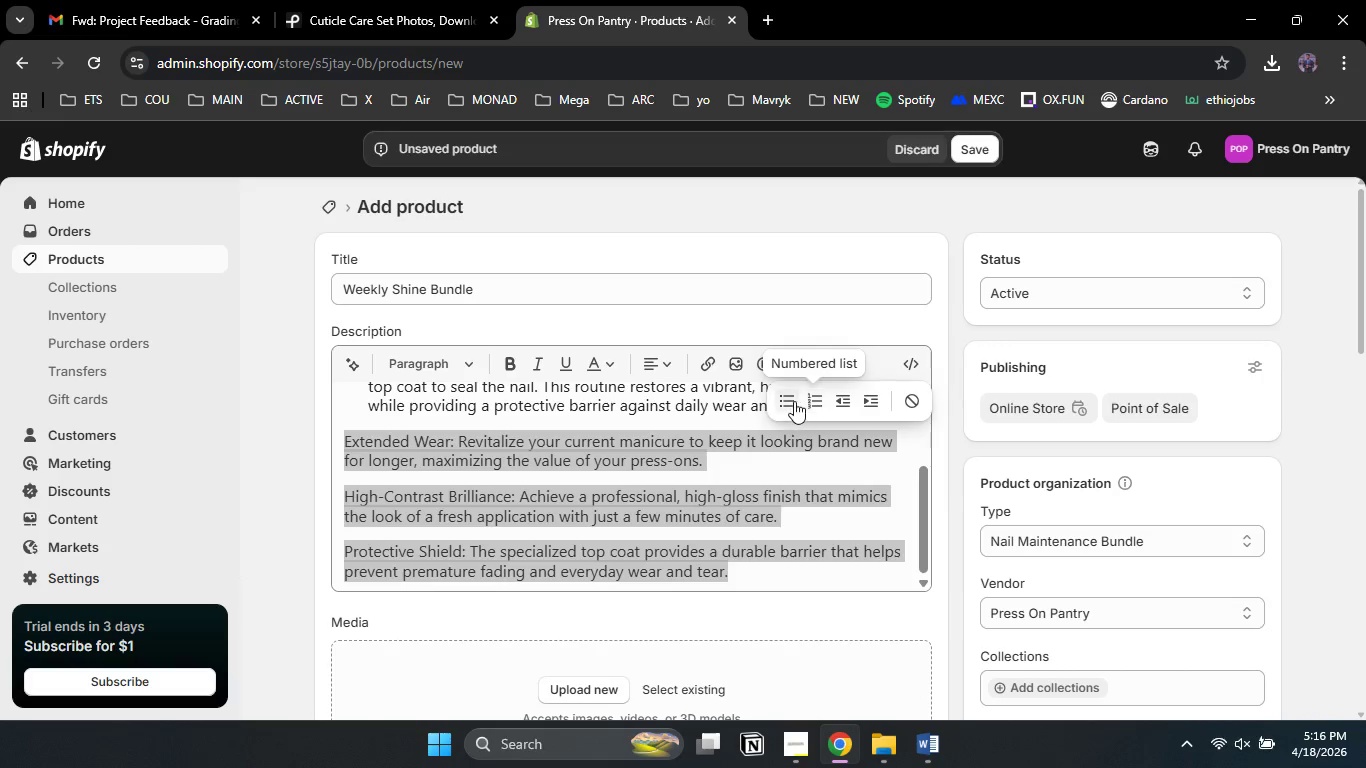 
left_click([793, 401])
 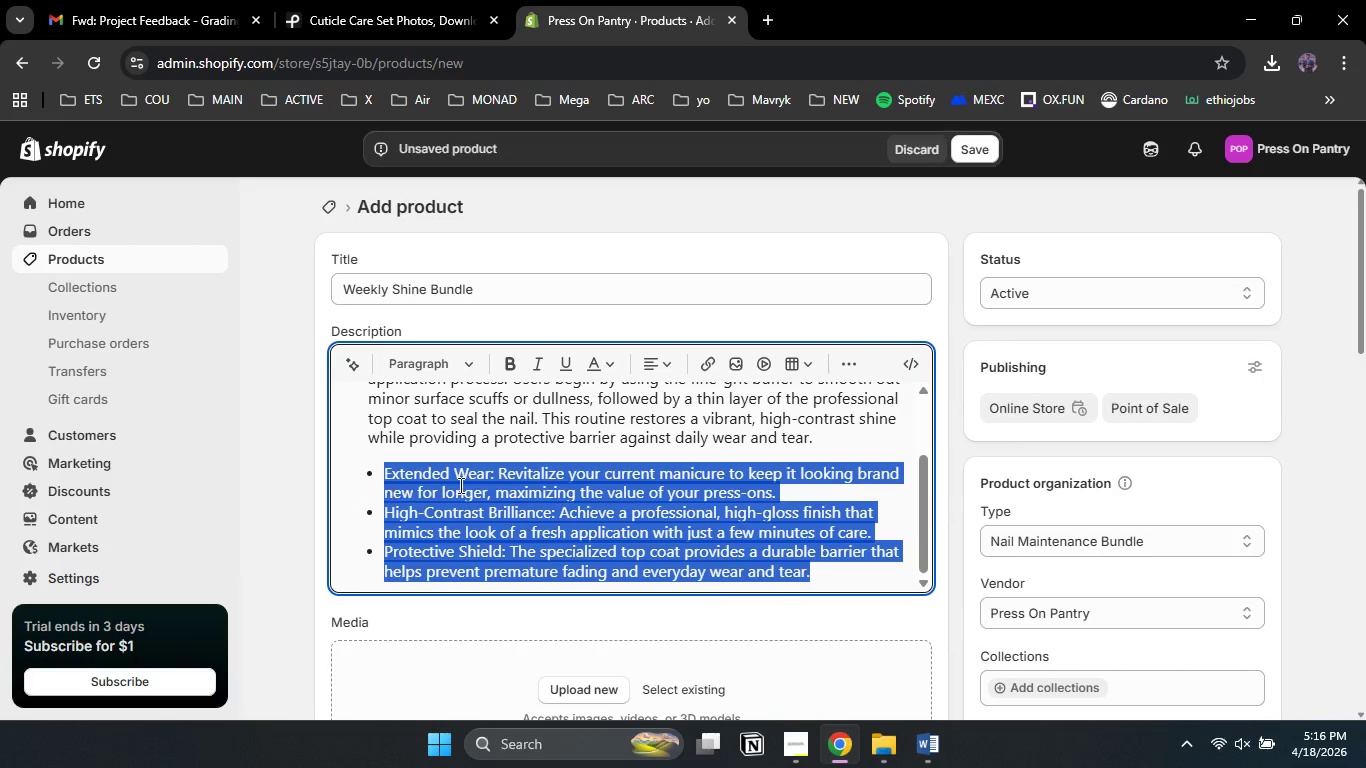 
left_click([459, 485])
 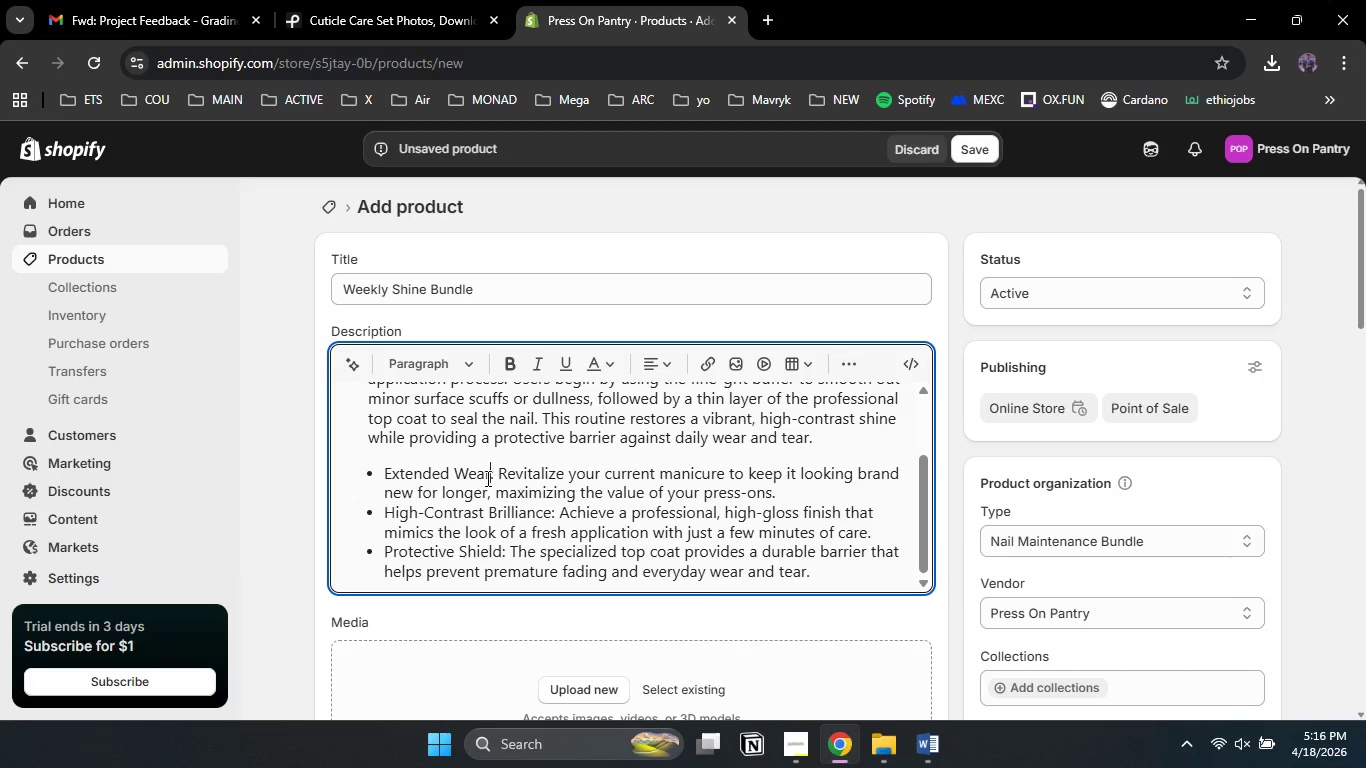 
left_click_drag(start_coordinate=[488, 478], to_coordinate=[386, 479])
 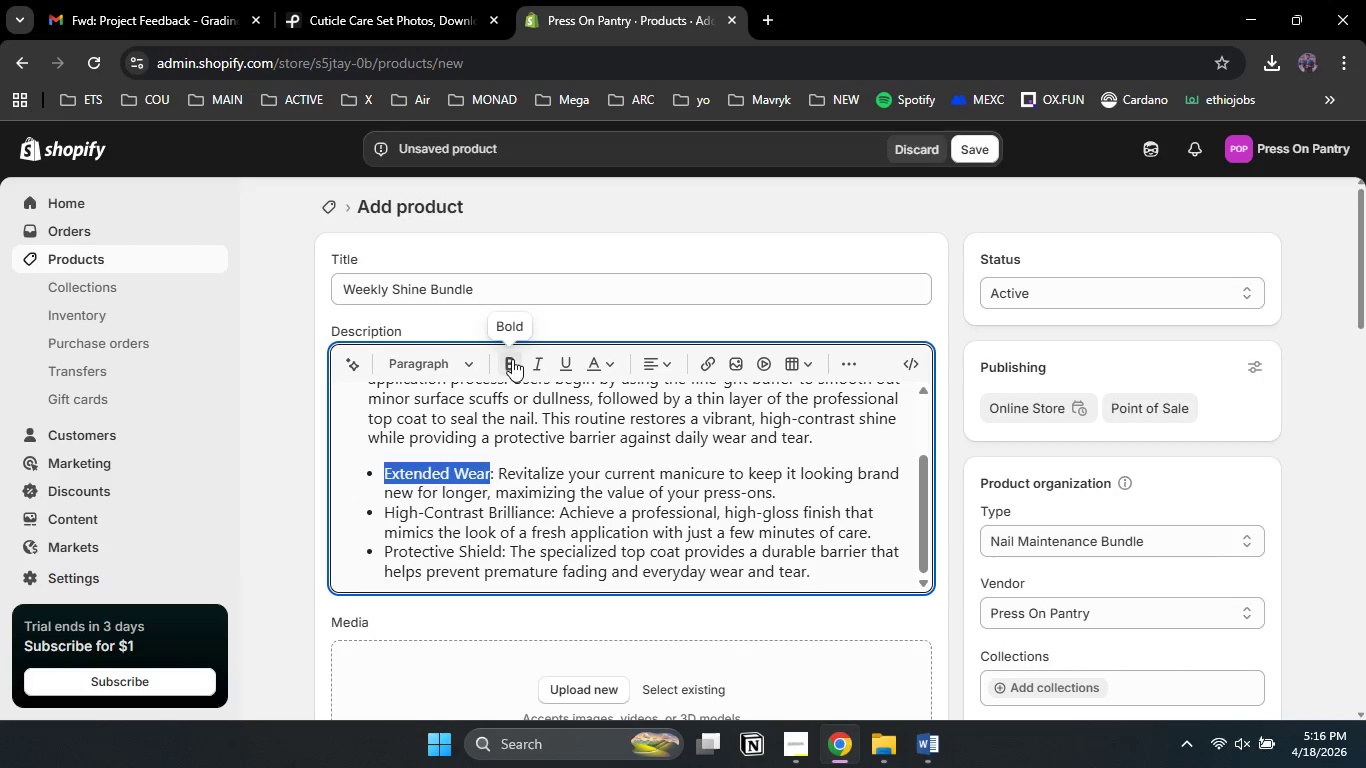 
left_click([512, 359])
 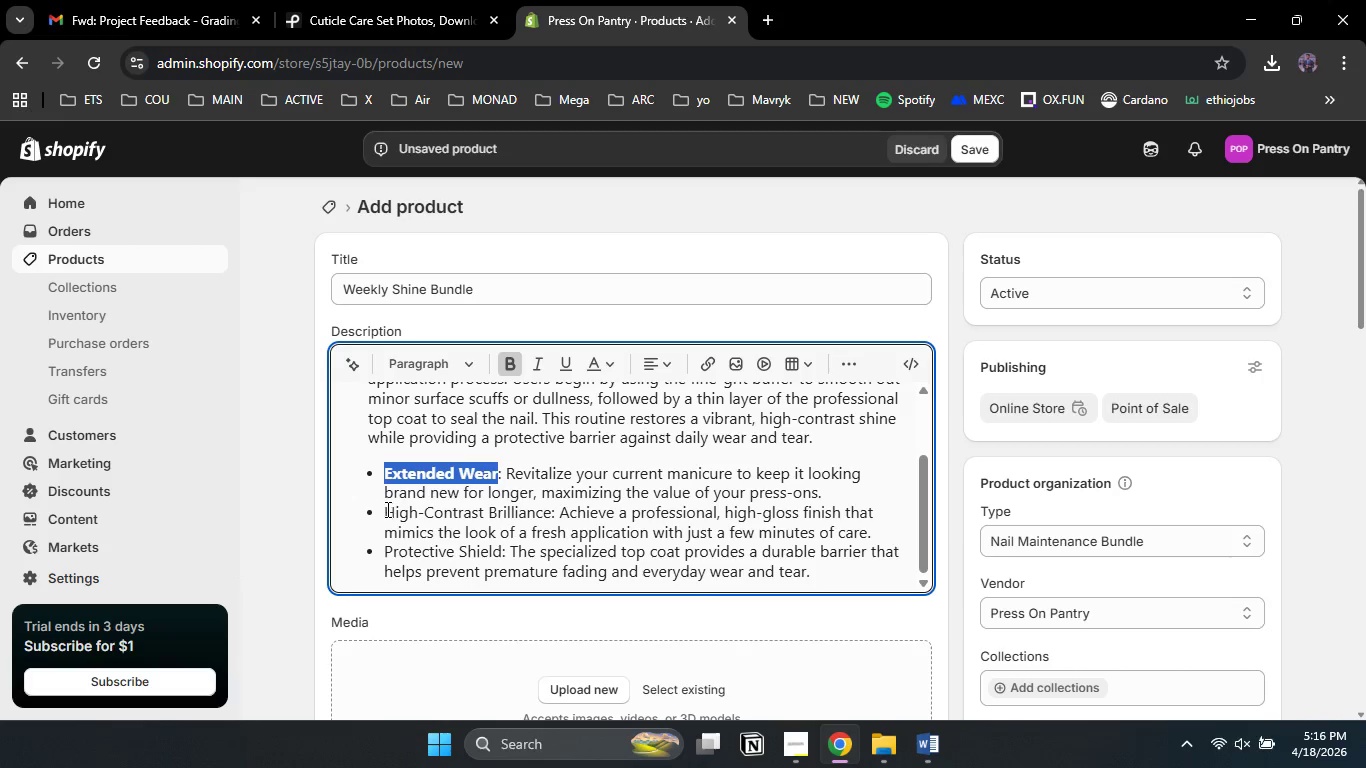 
left_click_drag(start_coordinate=[384, 508], to_coordinate=[550, 516])
 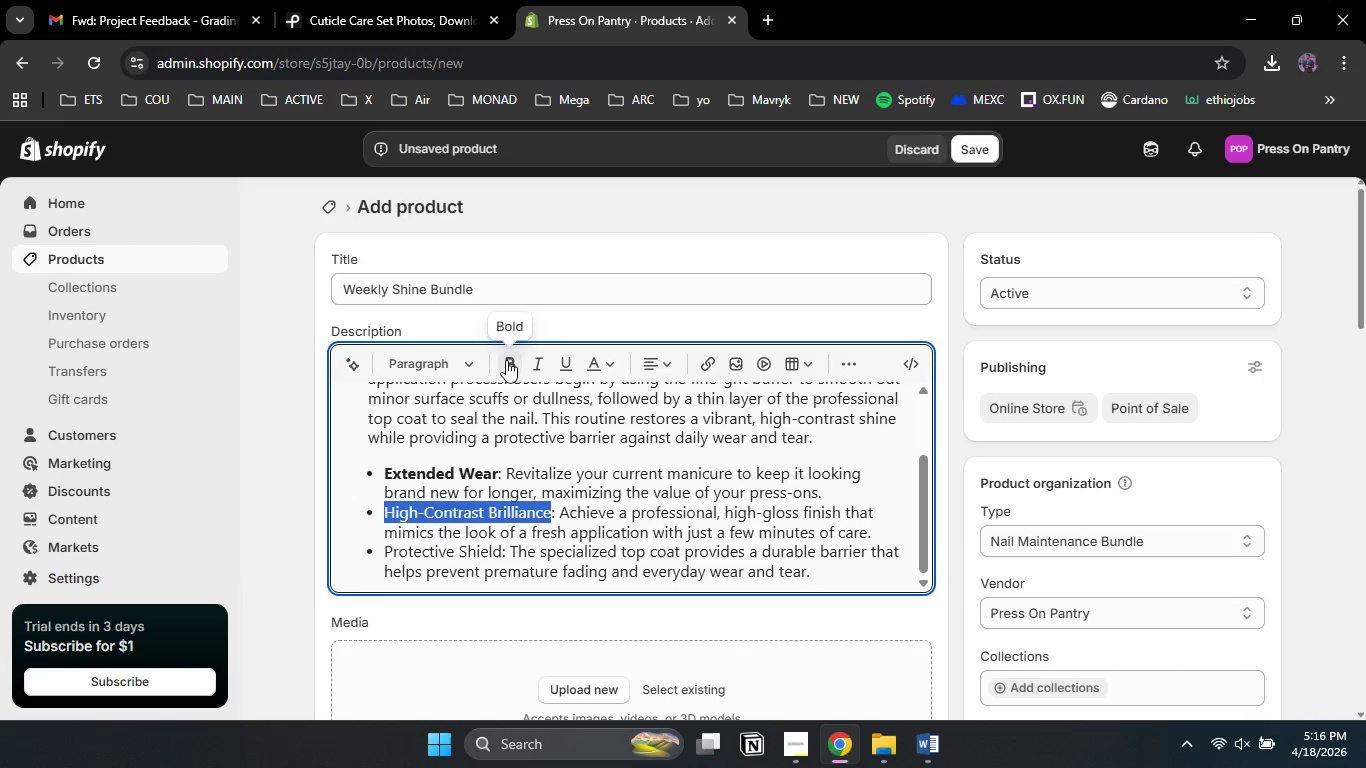 
left_click([506, 360])
 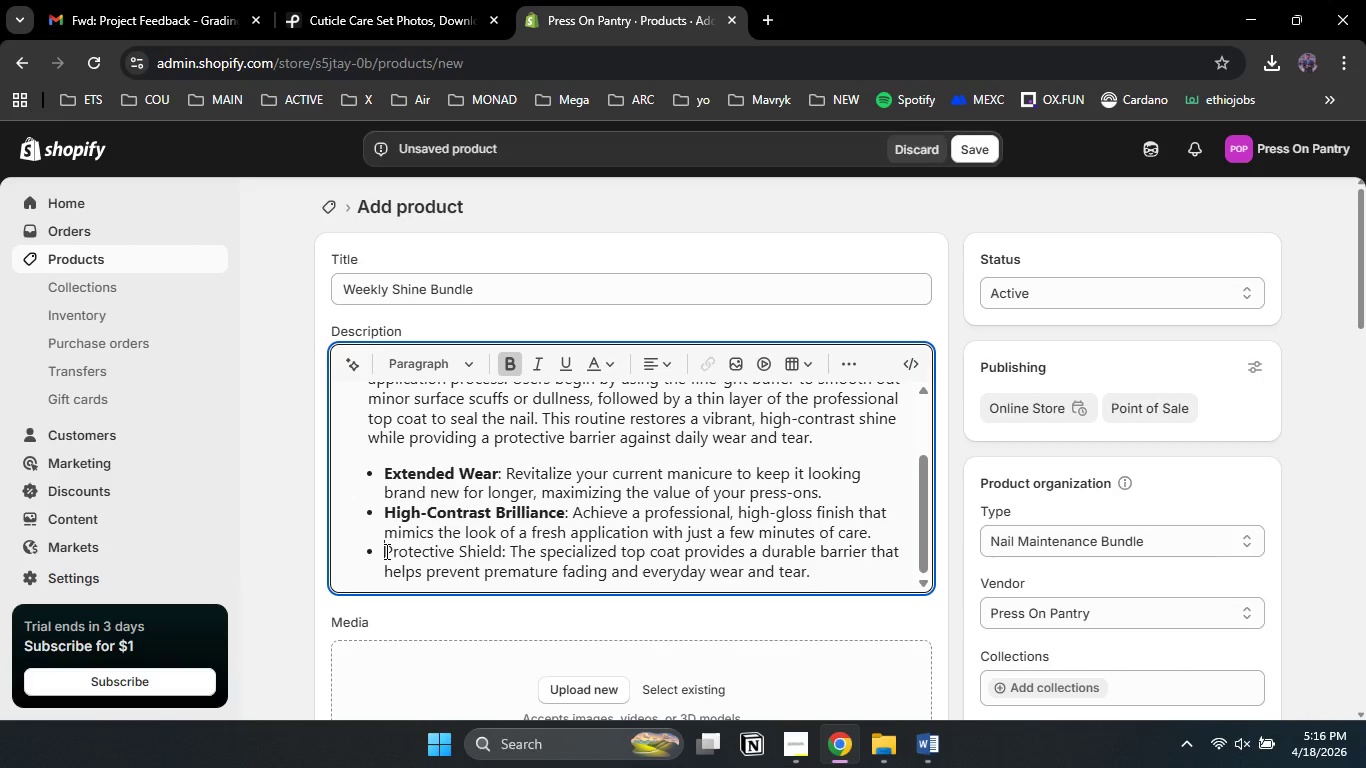 
left_click_drag(start_coordinate=[385, 551], to_coordinate=[501, 551])
 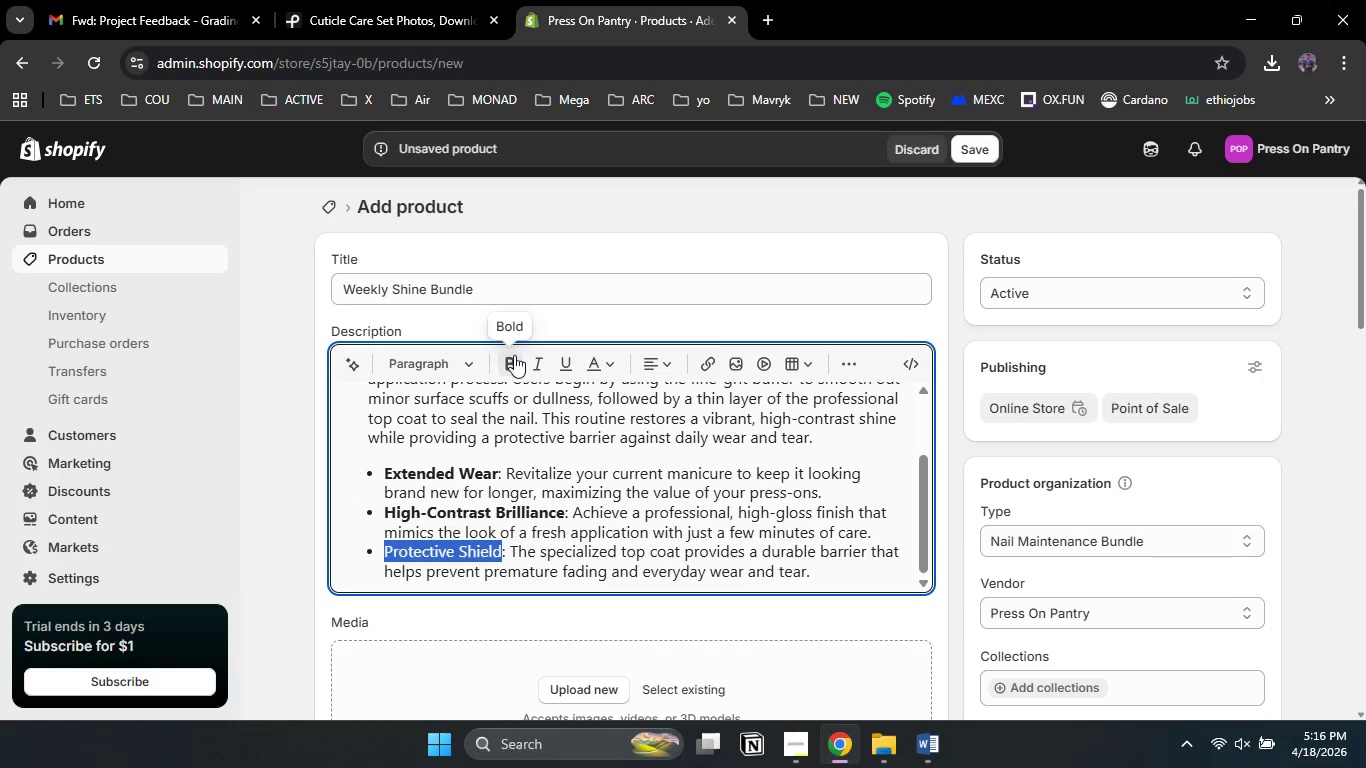 
left_click([514, 355])
 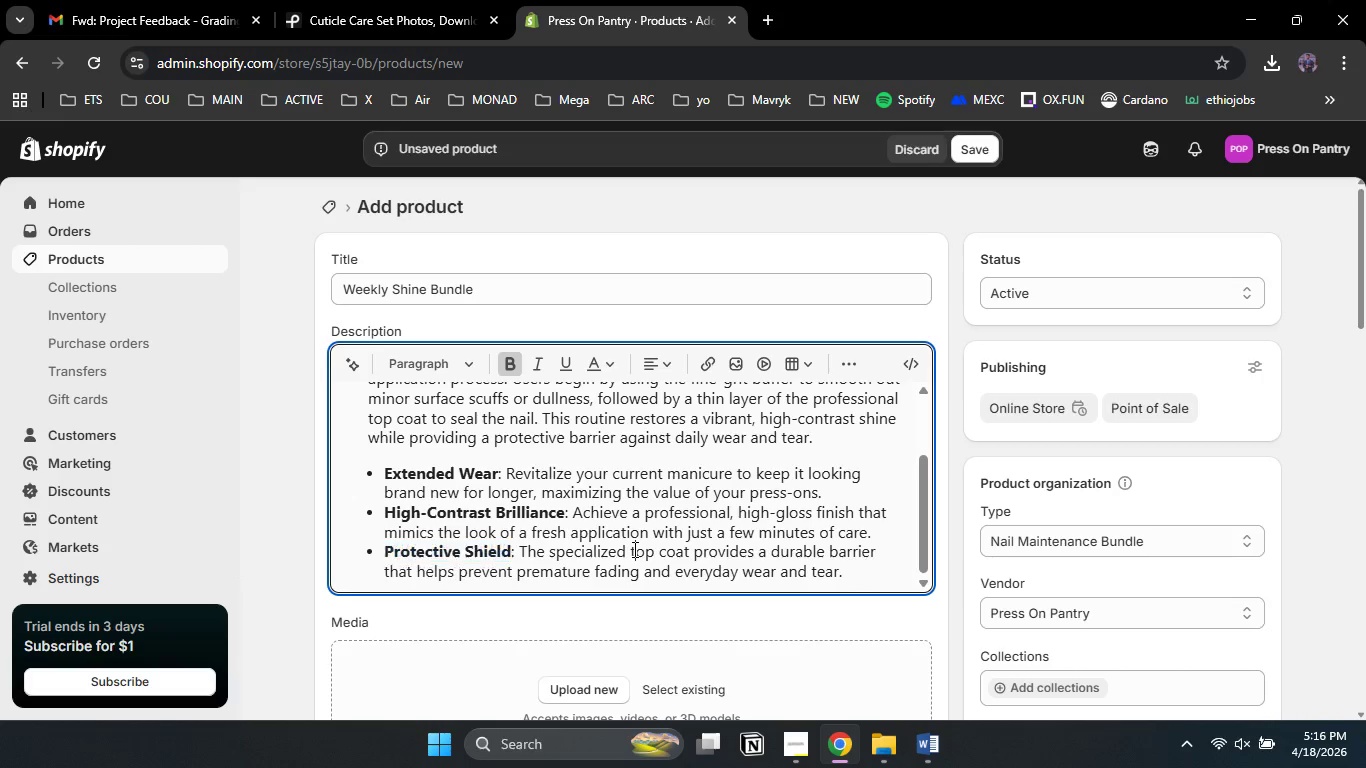 
left_click([633, 549])
 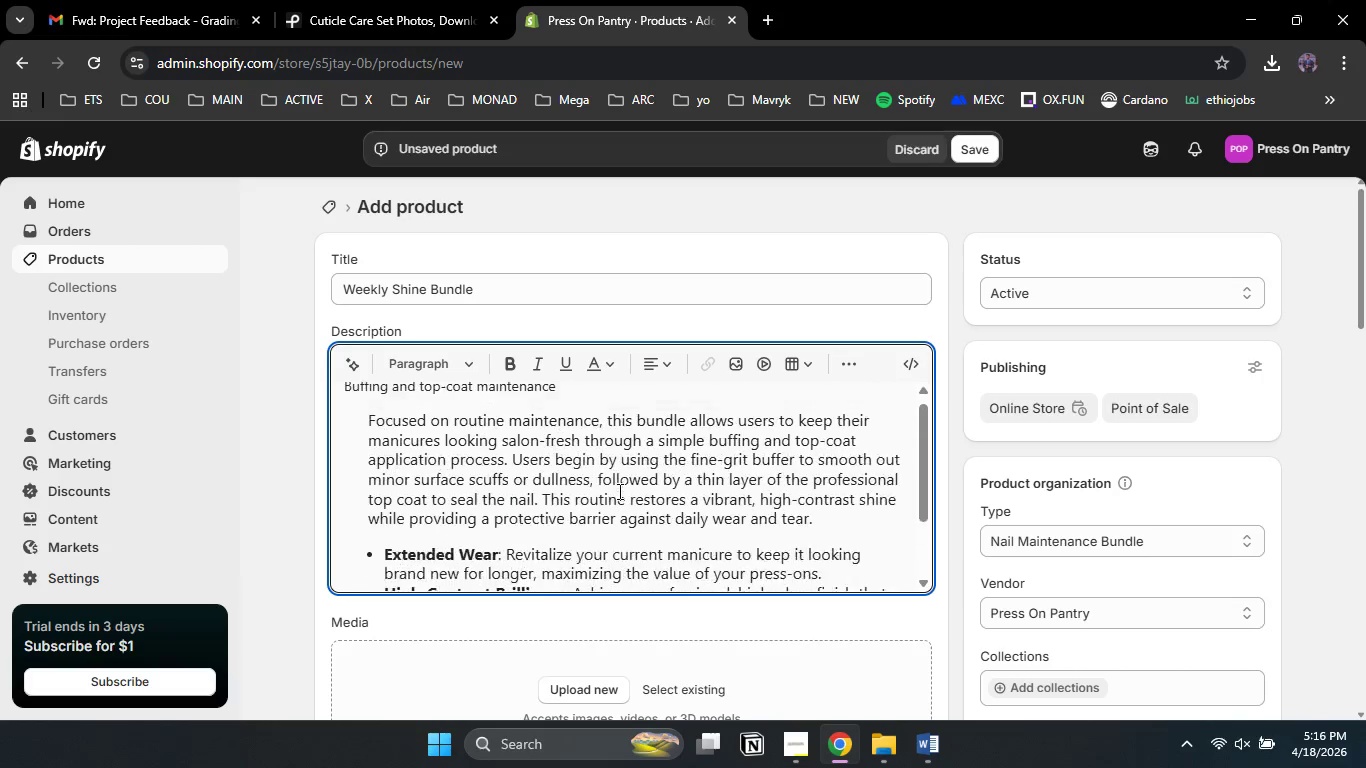 
scroll: coordinate [618, 491], scroll_direction: up, amount: 10.0
 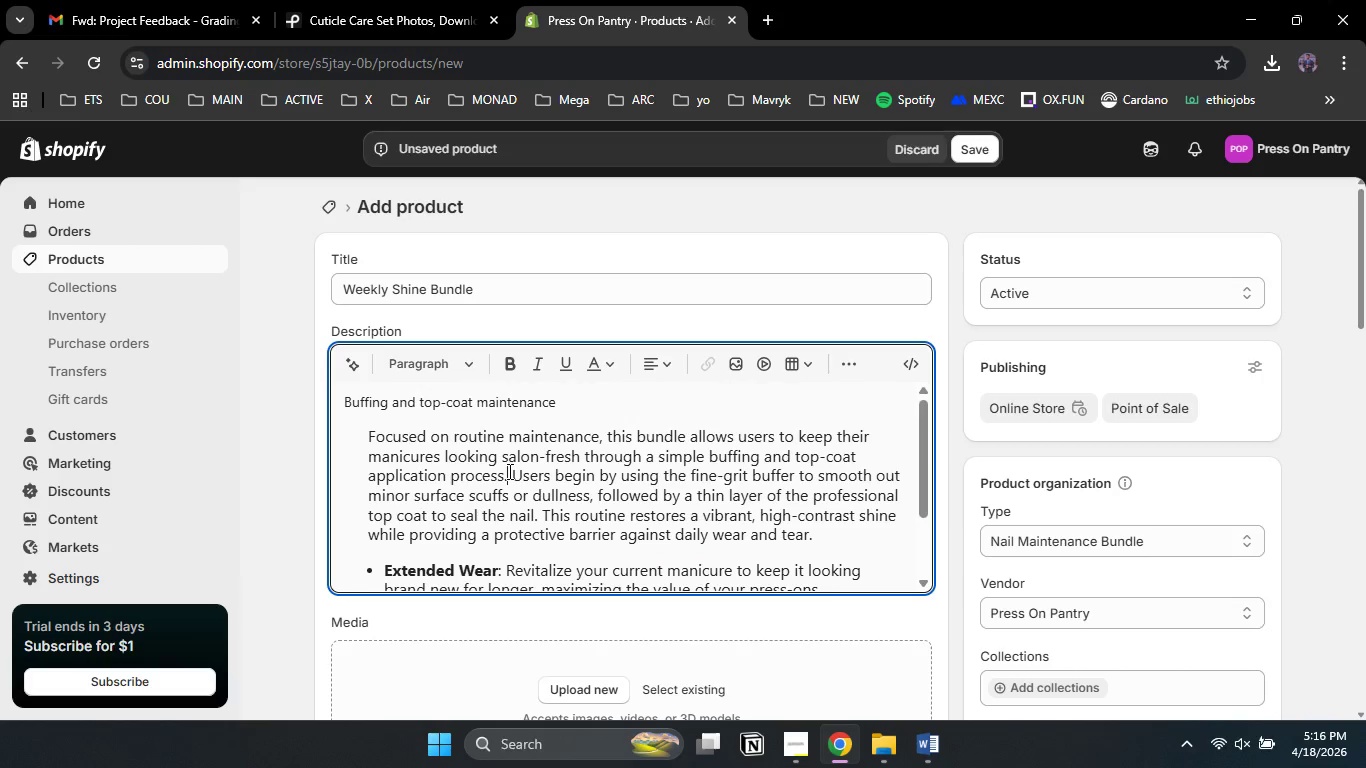 
left_click([508, 471])
 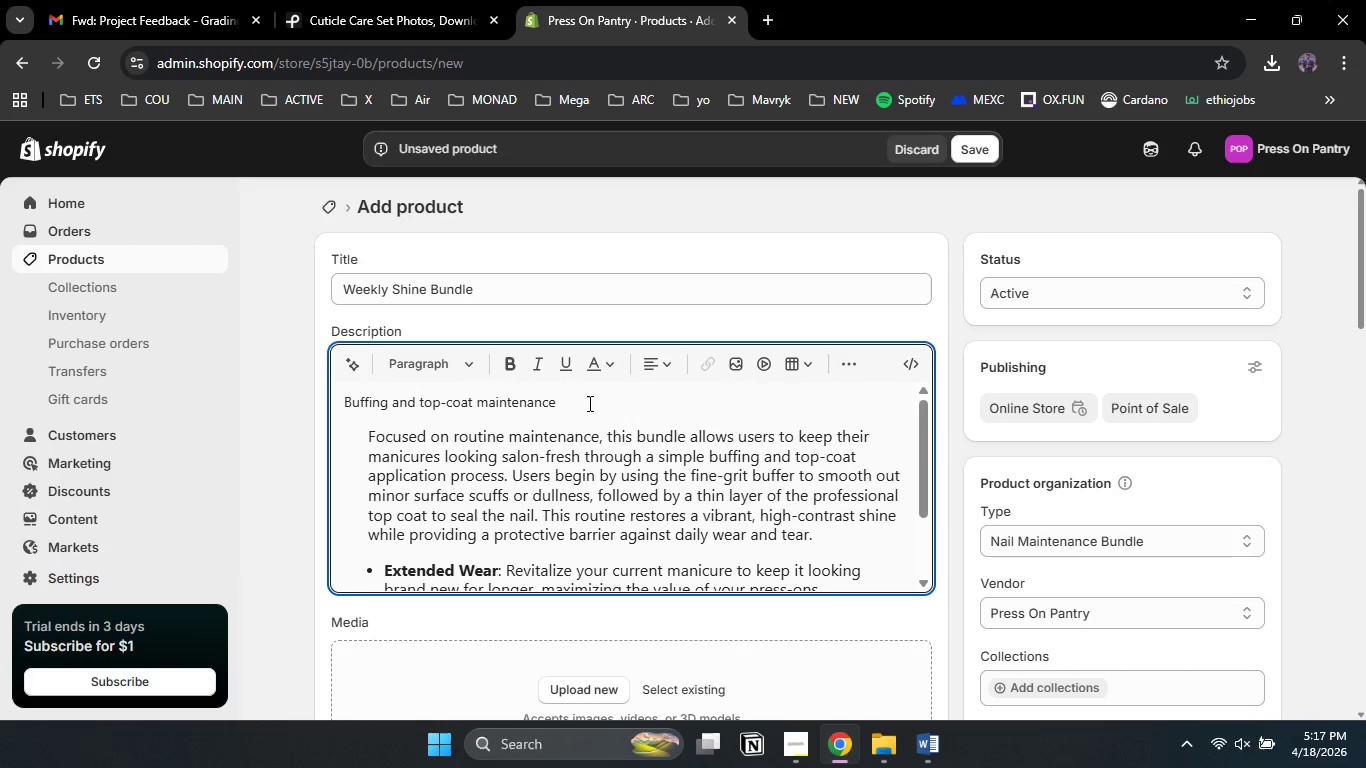 
left_click_drag(start_coordinate=[586, 403], to_coordinate=[333, 403])
 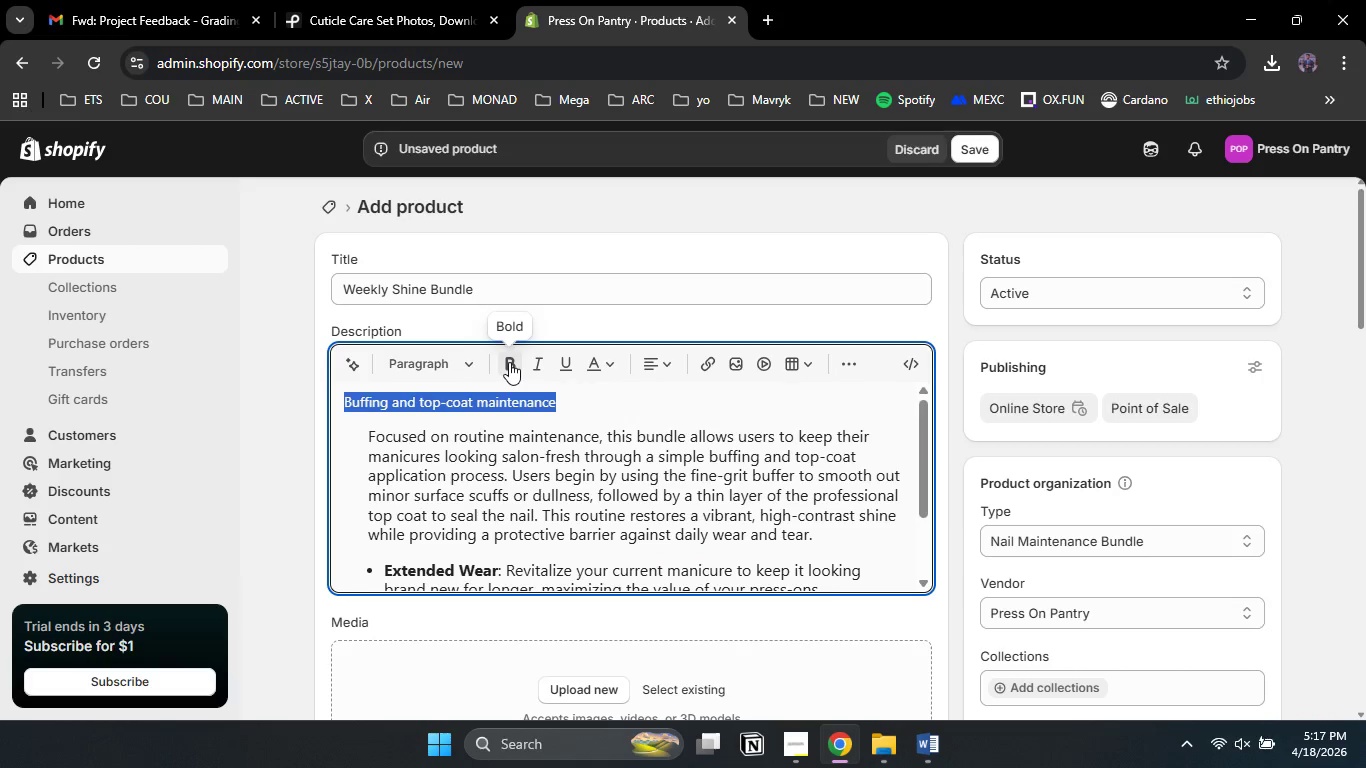 
left_click([509, 362])
 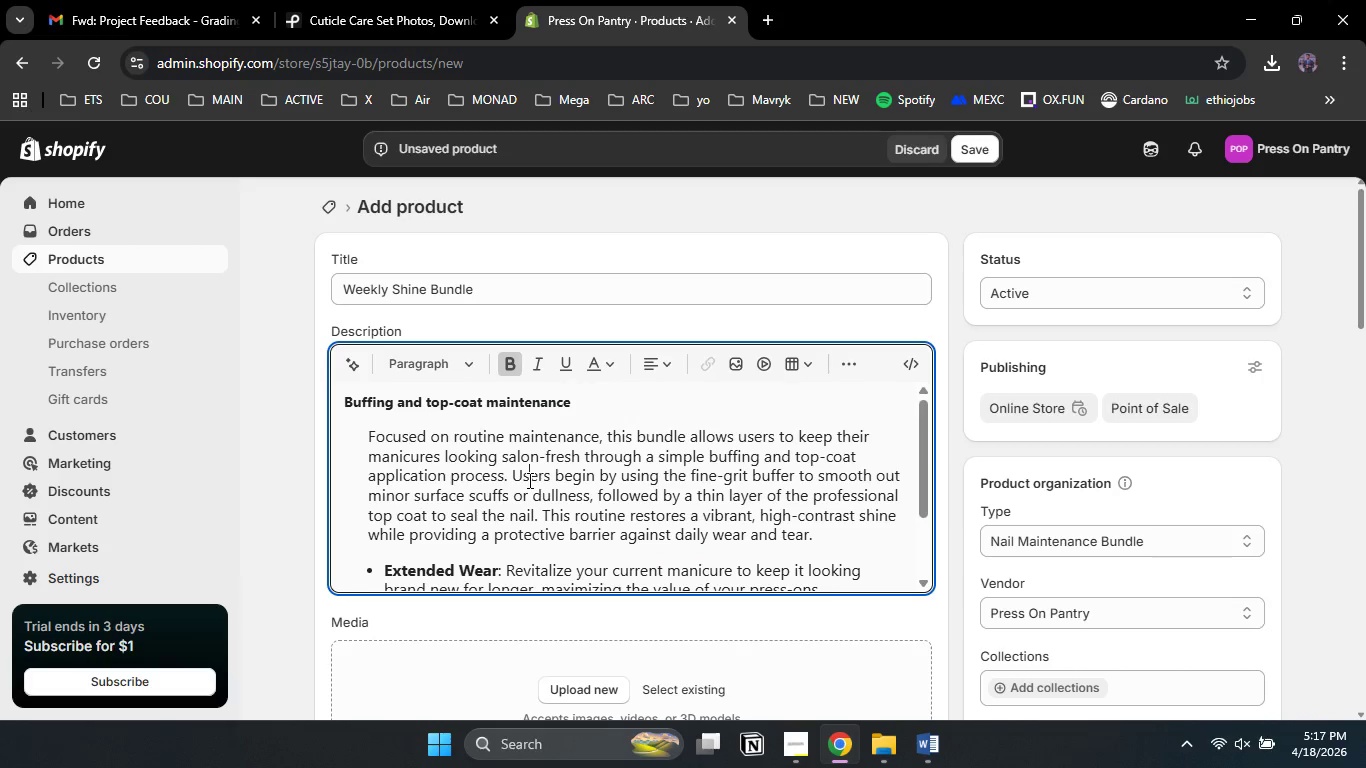 
left_click([528, 480])
 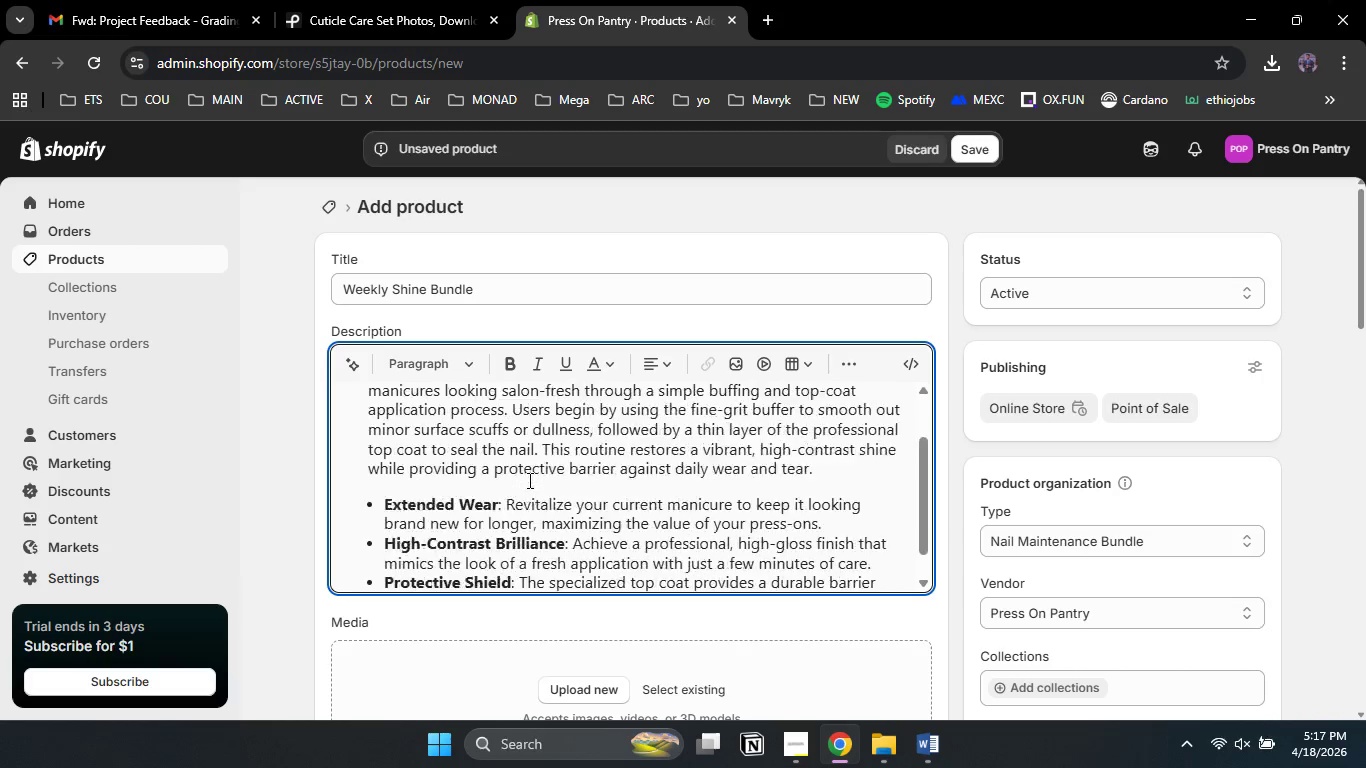 
scroll: coordinate [528, 480], scroll_direction: down, amount: 1.0
 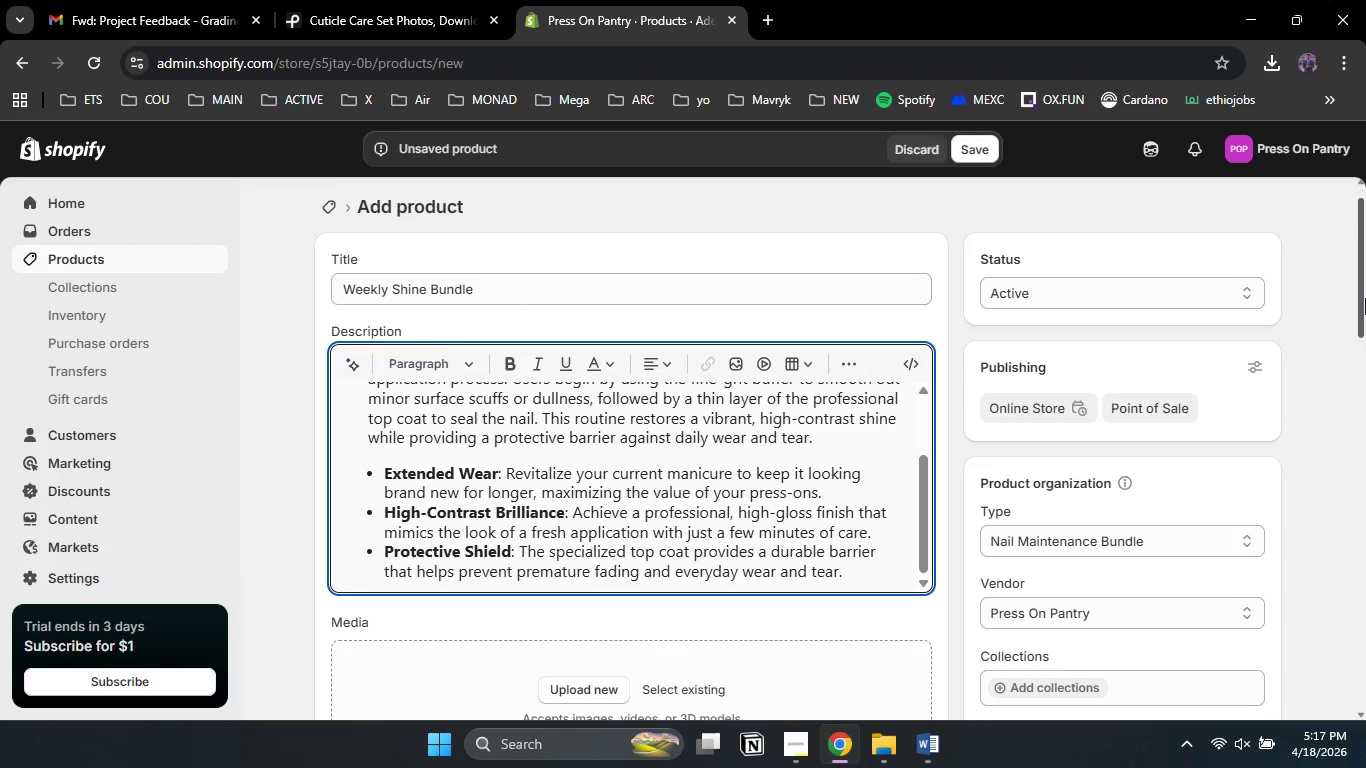 
left_click_drag(start_coordinate=[1365, 278], to_coordinate=[1365, 373])
 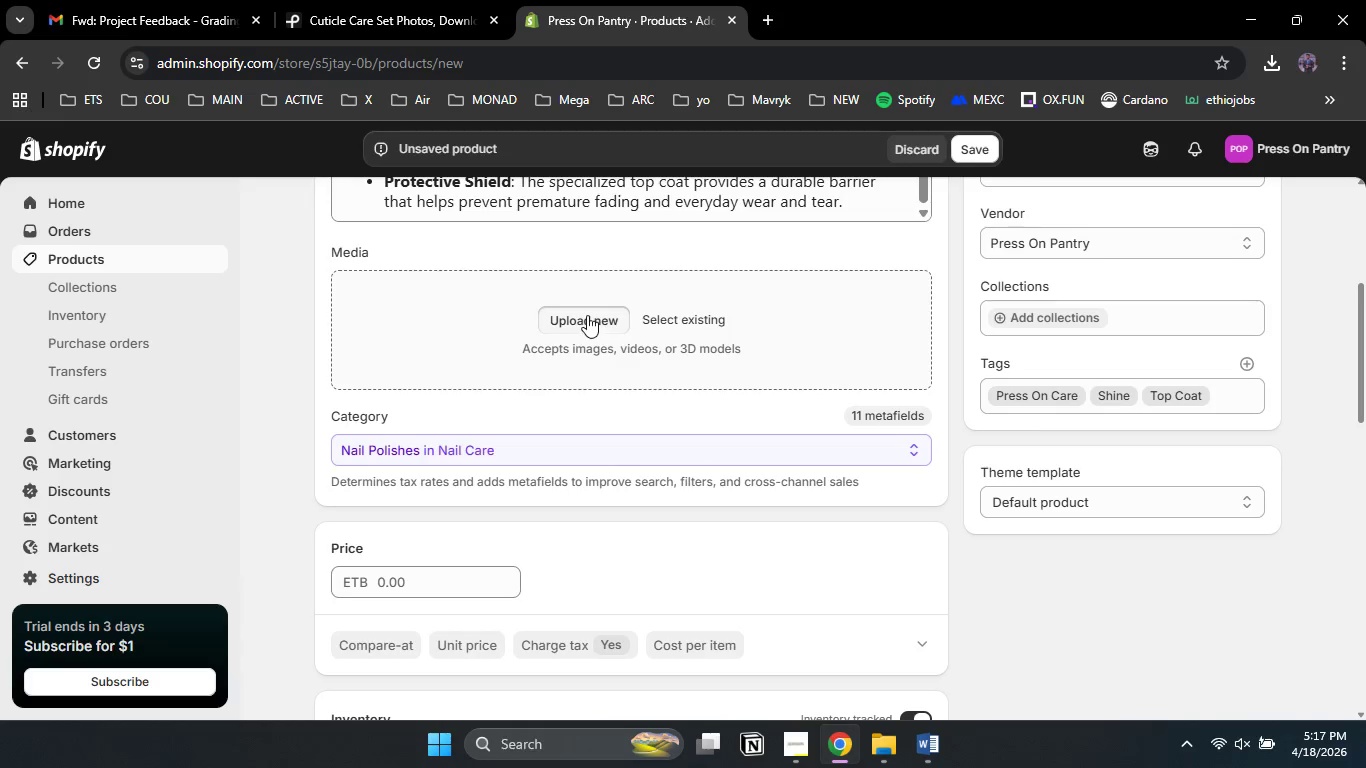 
left_click([587, 315])
 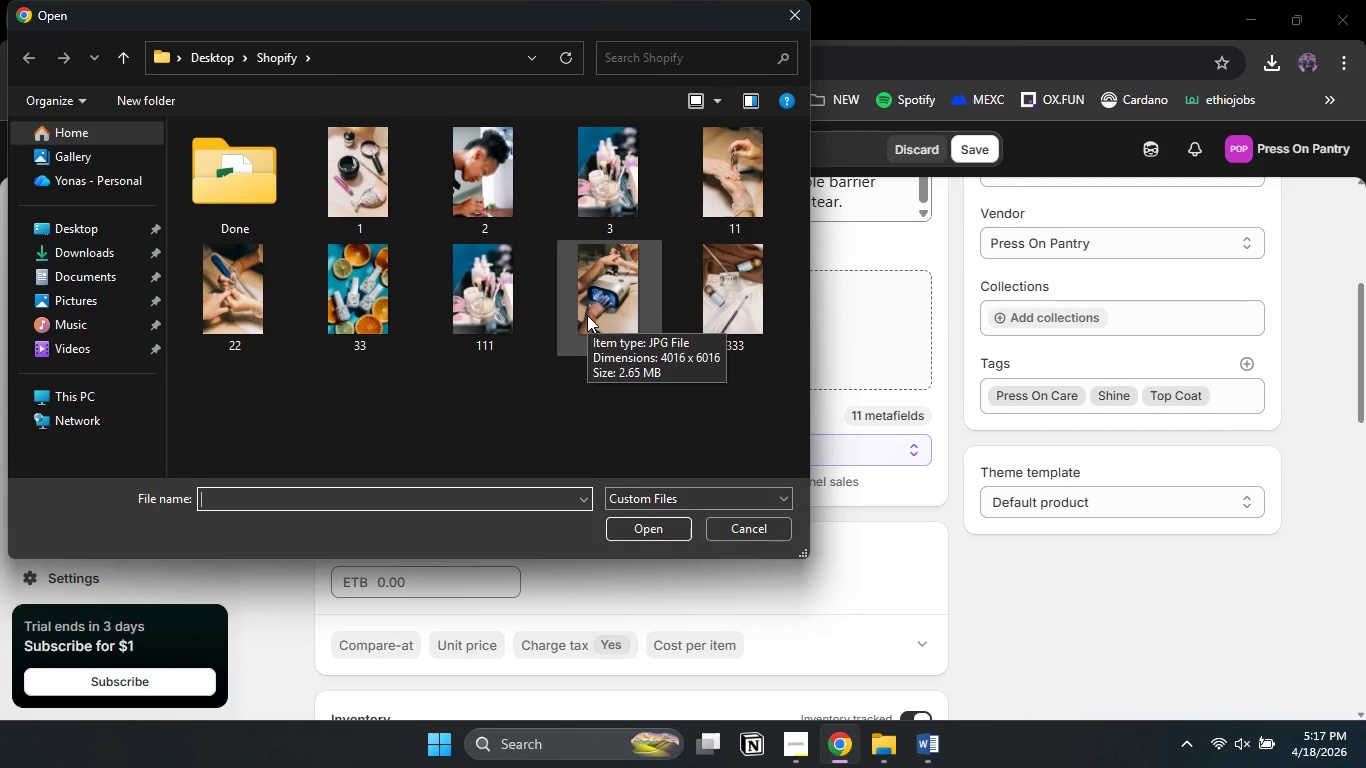 
wait(6.94)
 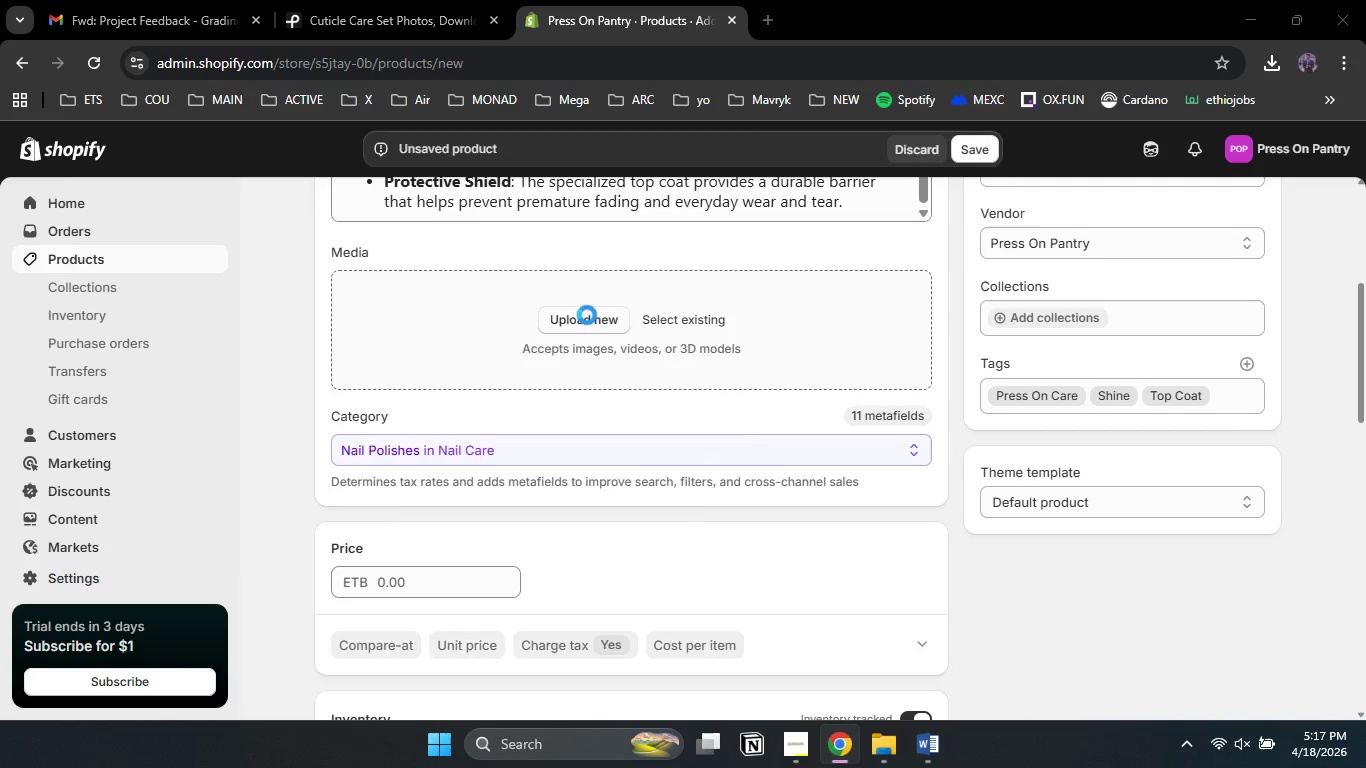 
left_click([361, 416])
 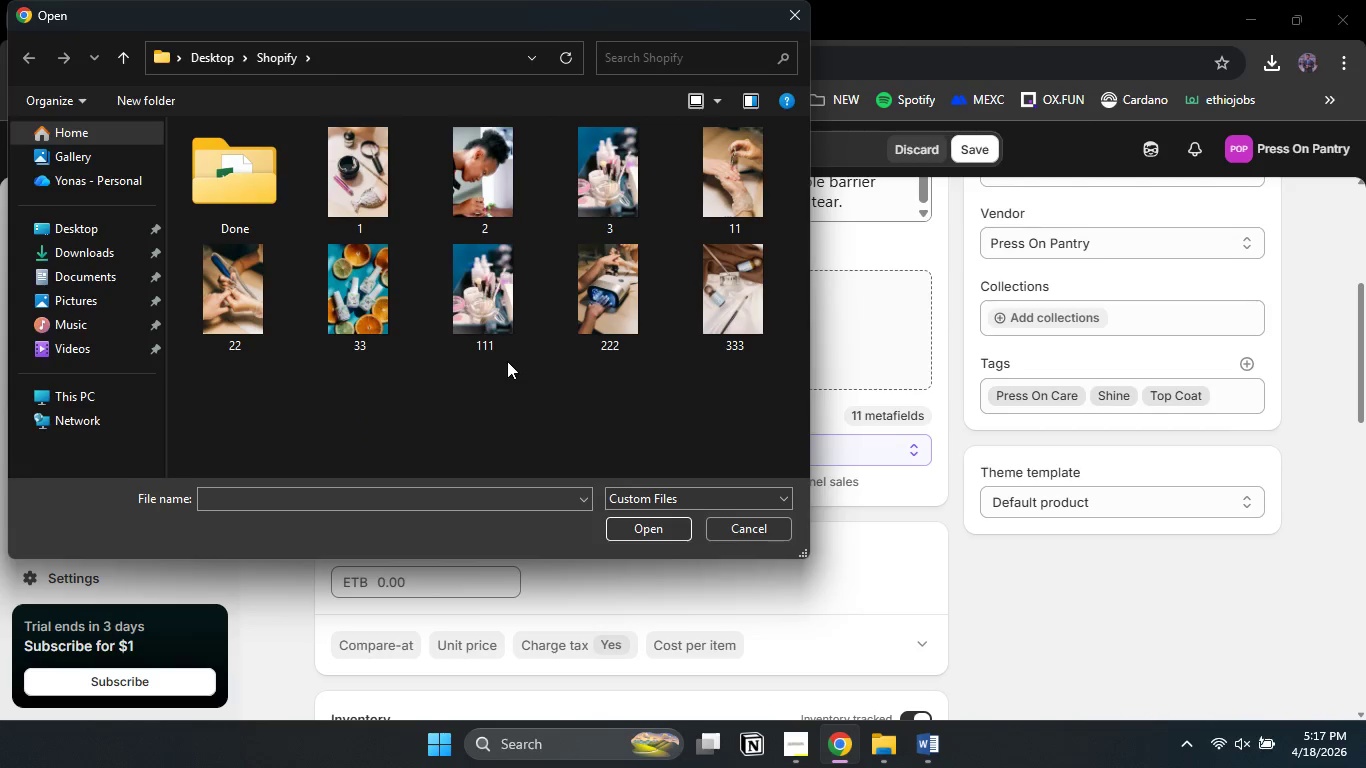 
left_click([603, 347])
 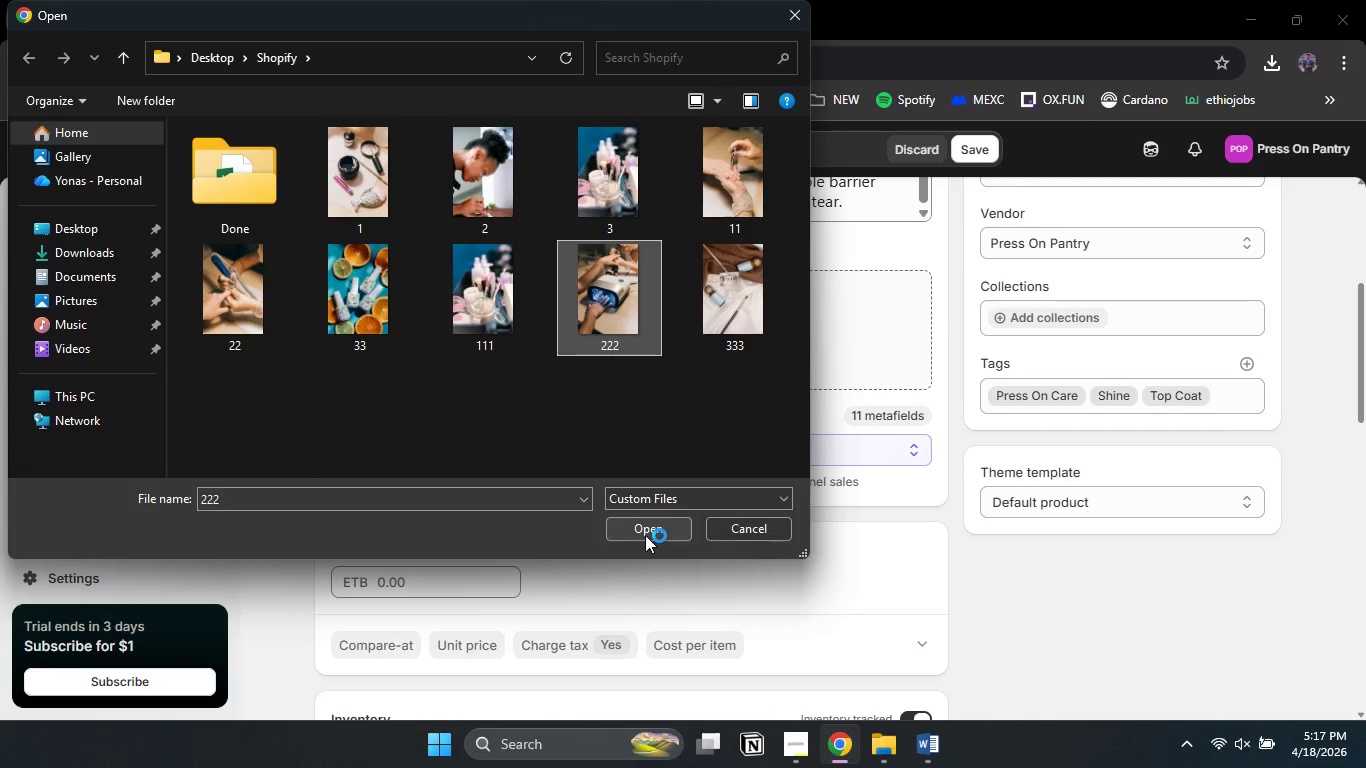 
left_click([645, 535])
 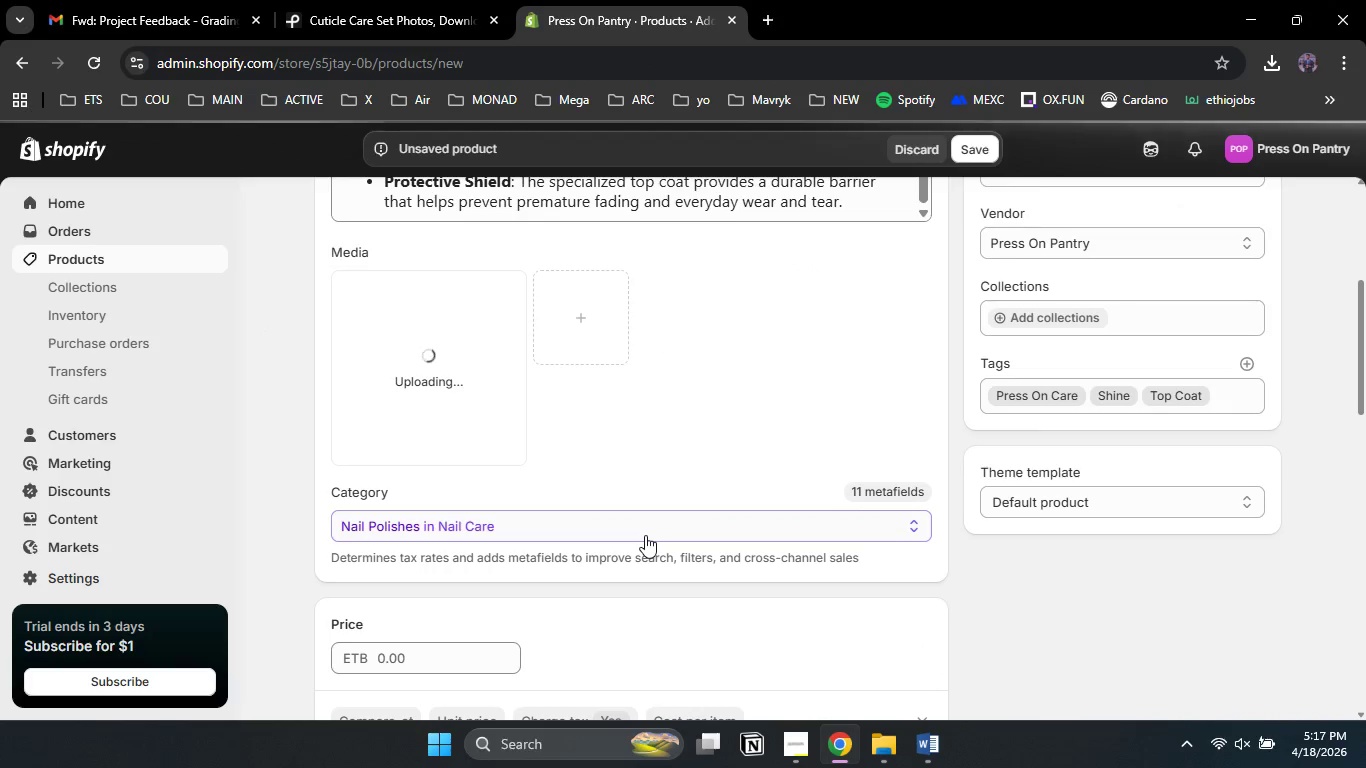 
wait(9.67)
 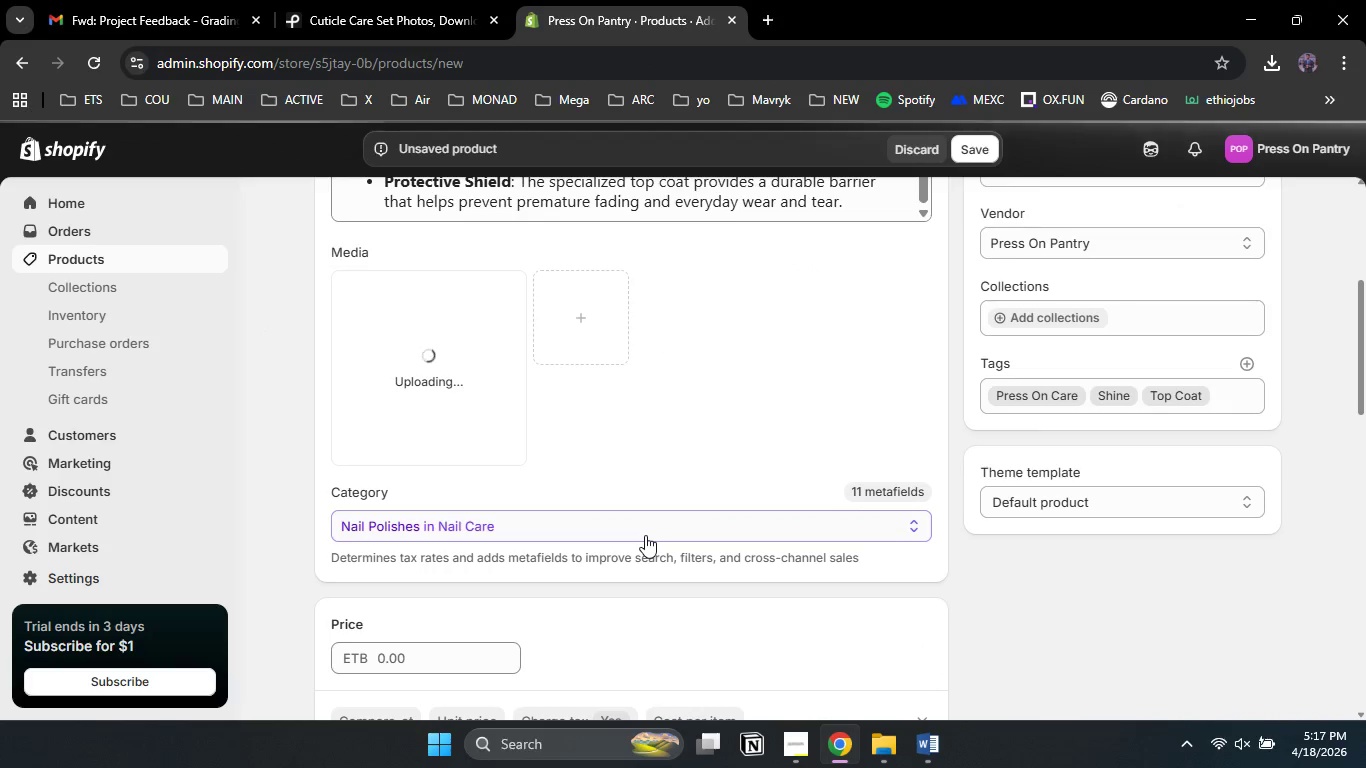 
left_click([1301, 677])
 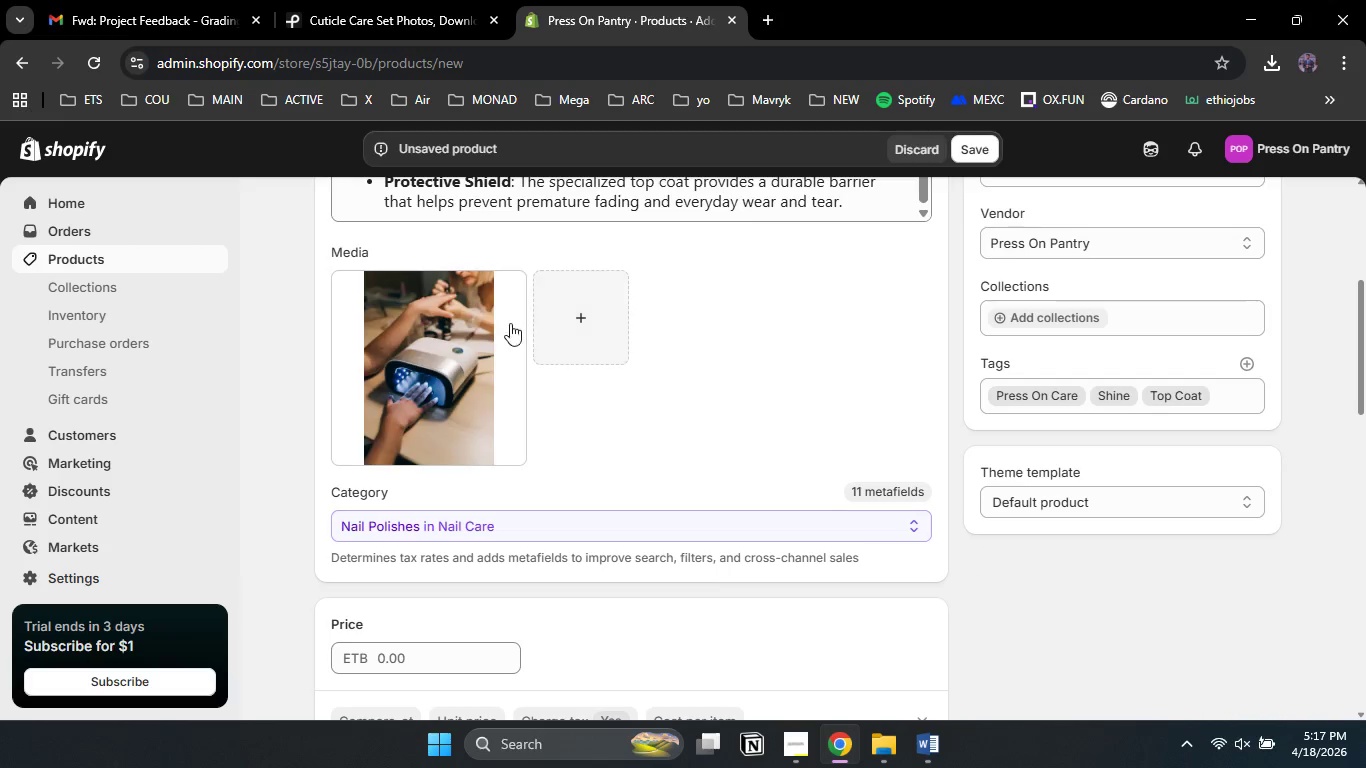 
wait(6.56)
 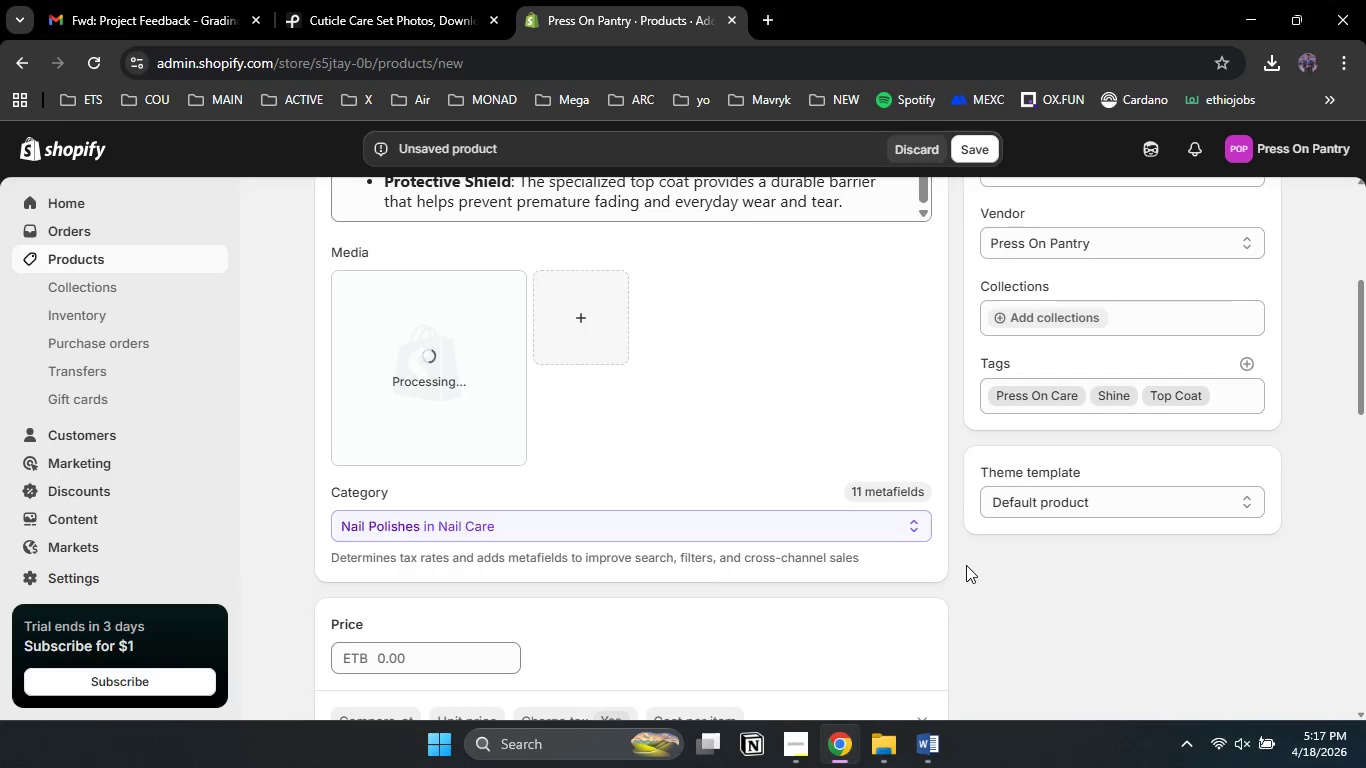 
left_click([441, 352])
 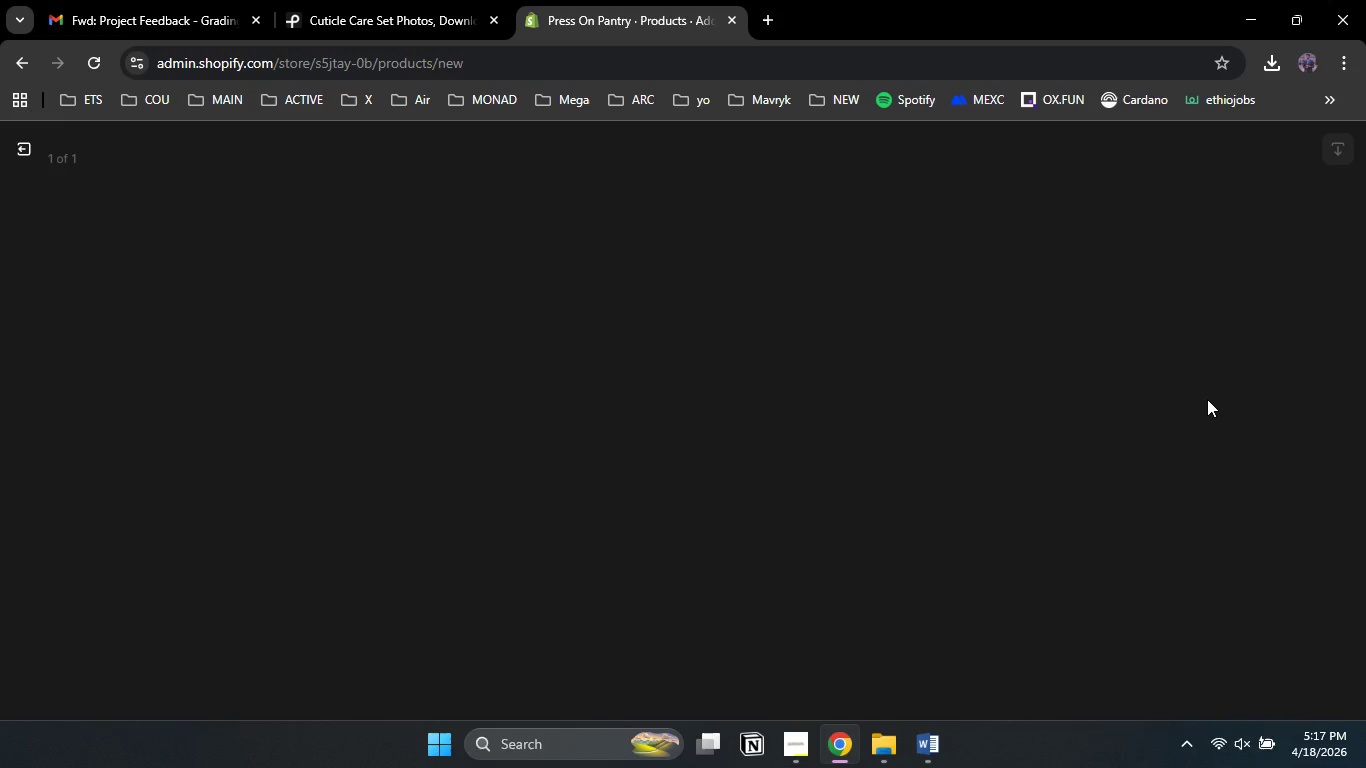 
wait(9.5)
 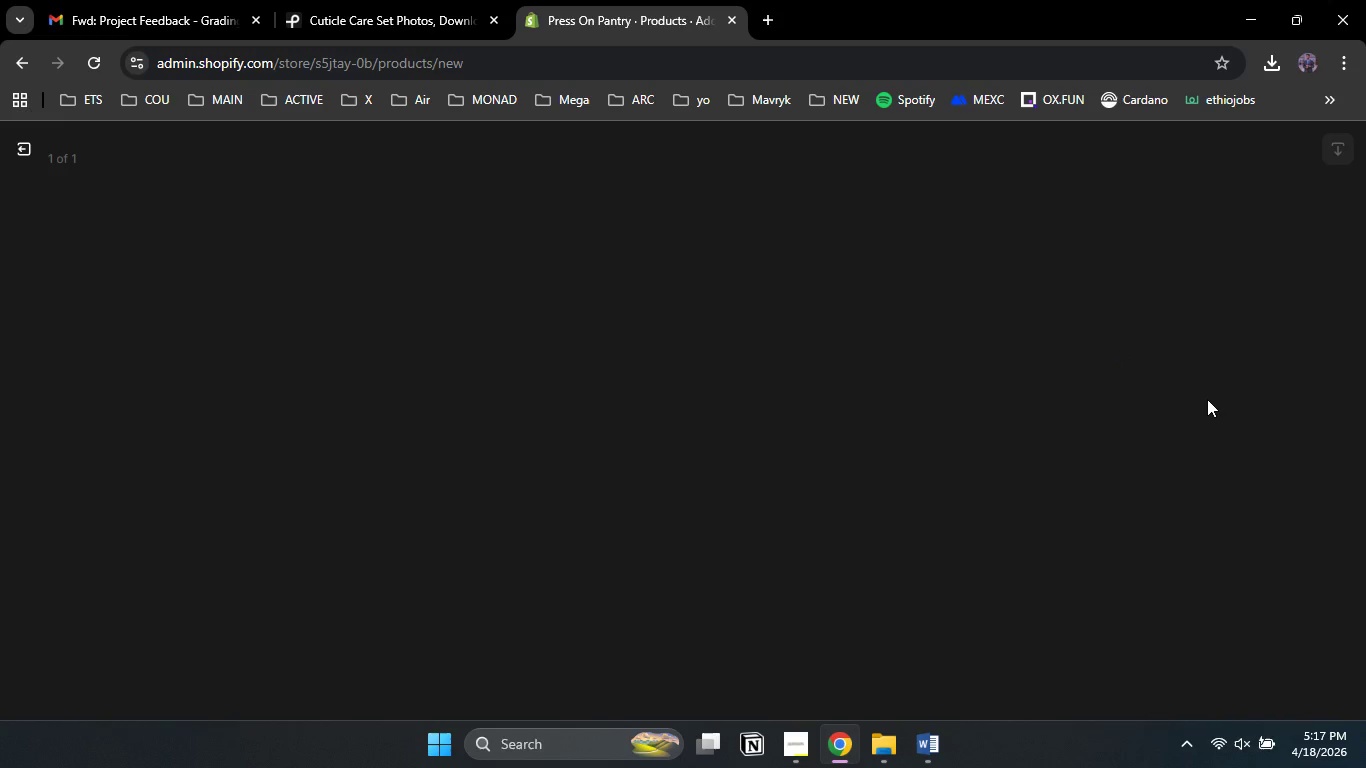 
left_click([1109, 374])
 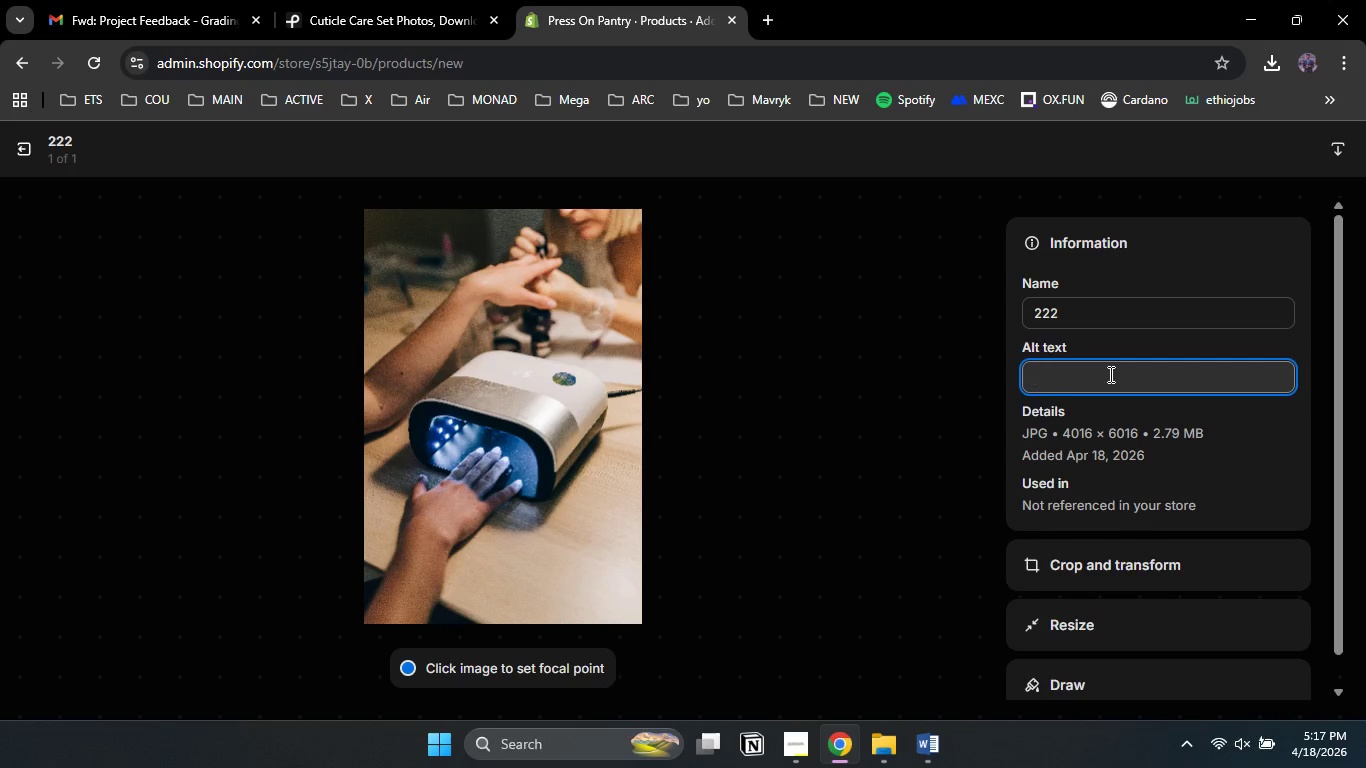 
type(A high contra)
 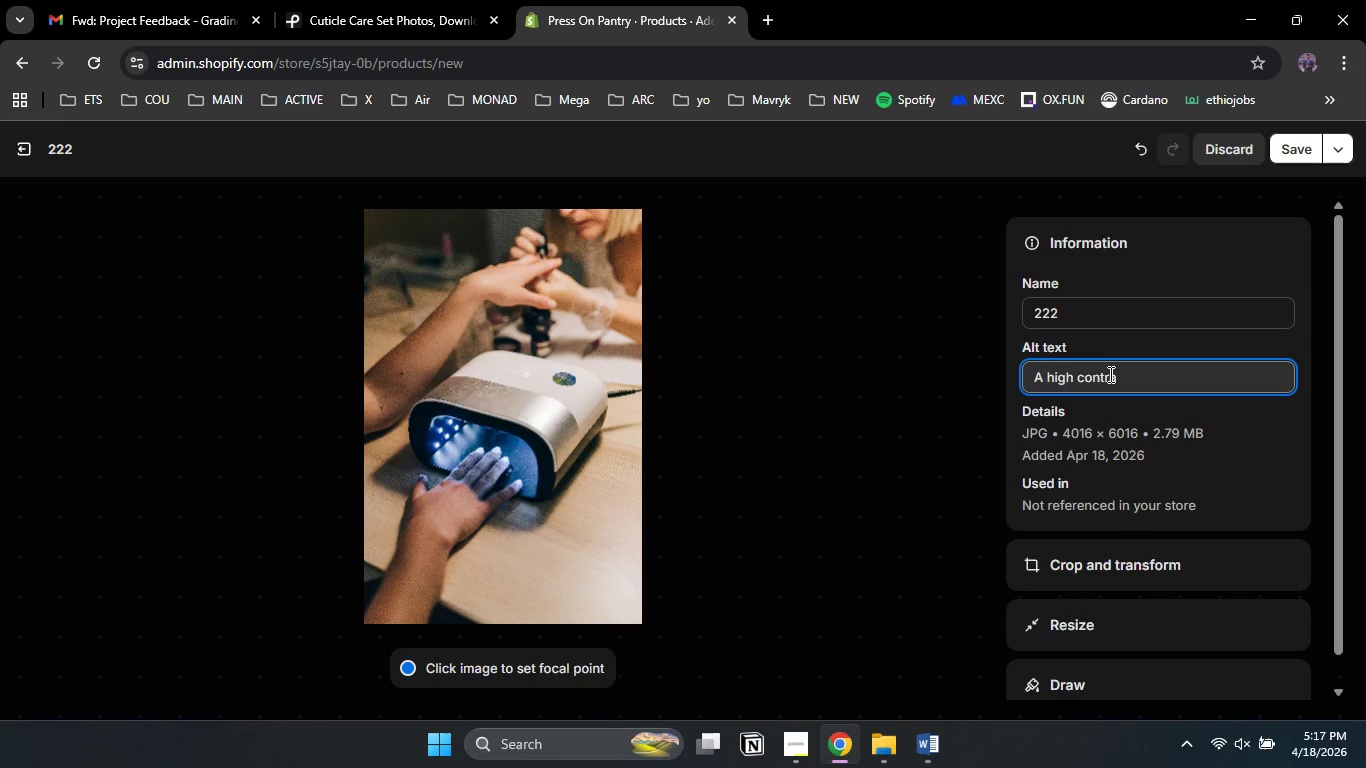 
type(st flata)
 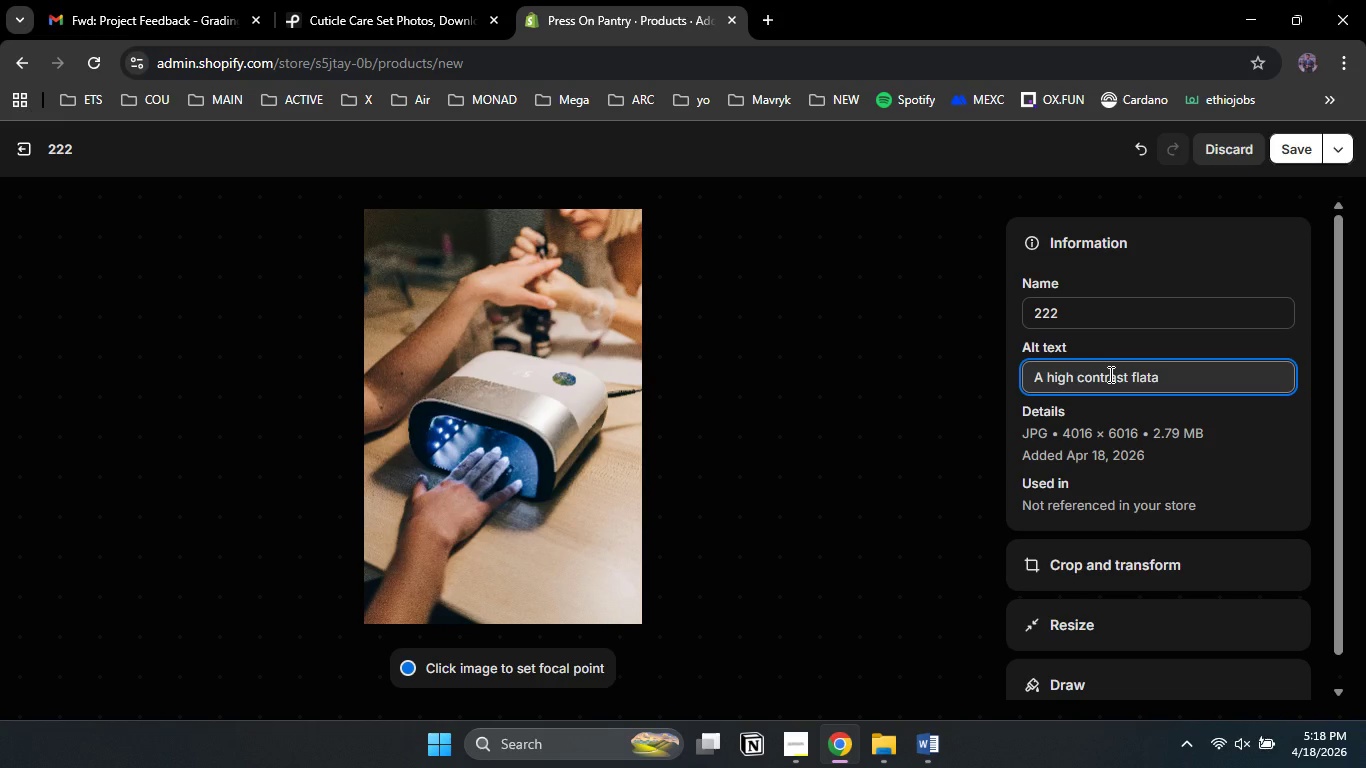 
wait(5.14)
 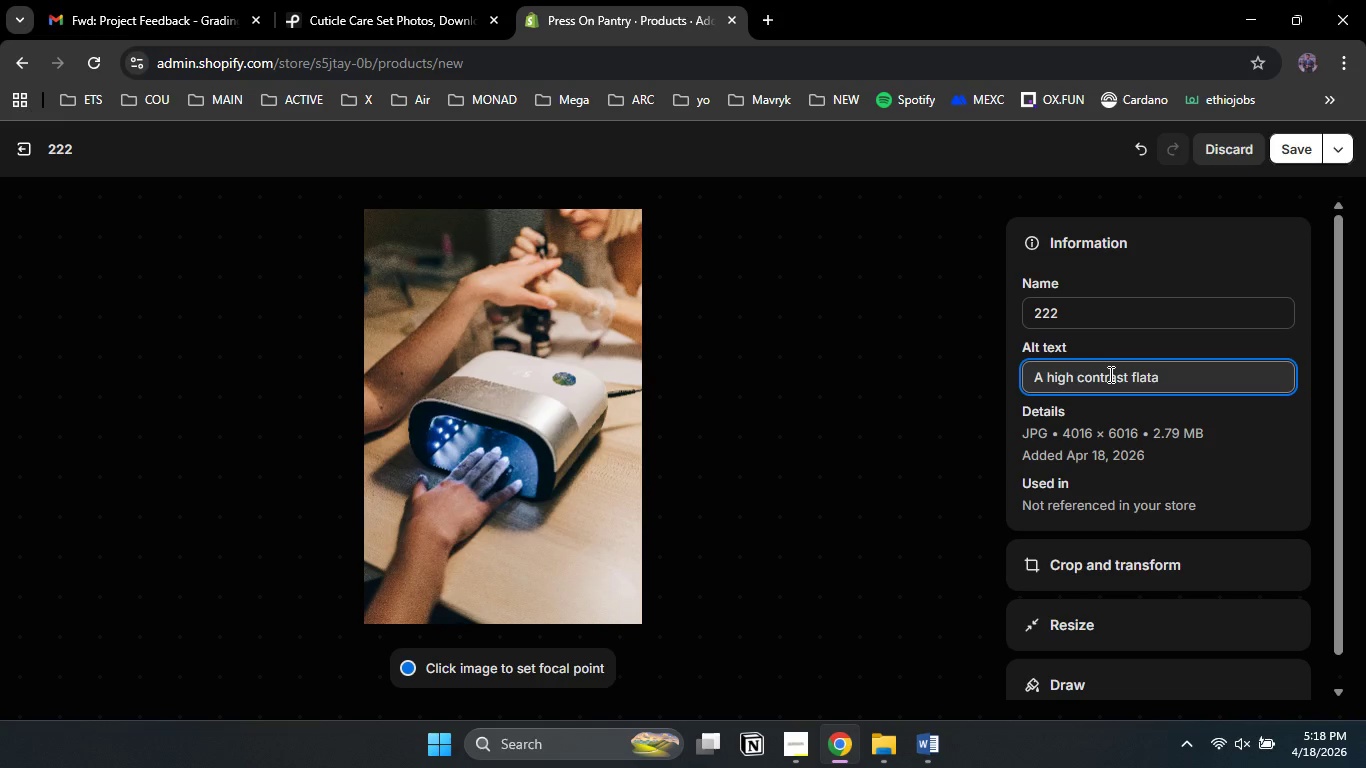 
key(Backspace)
 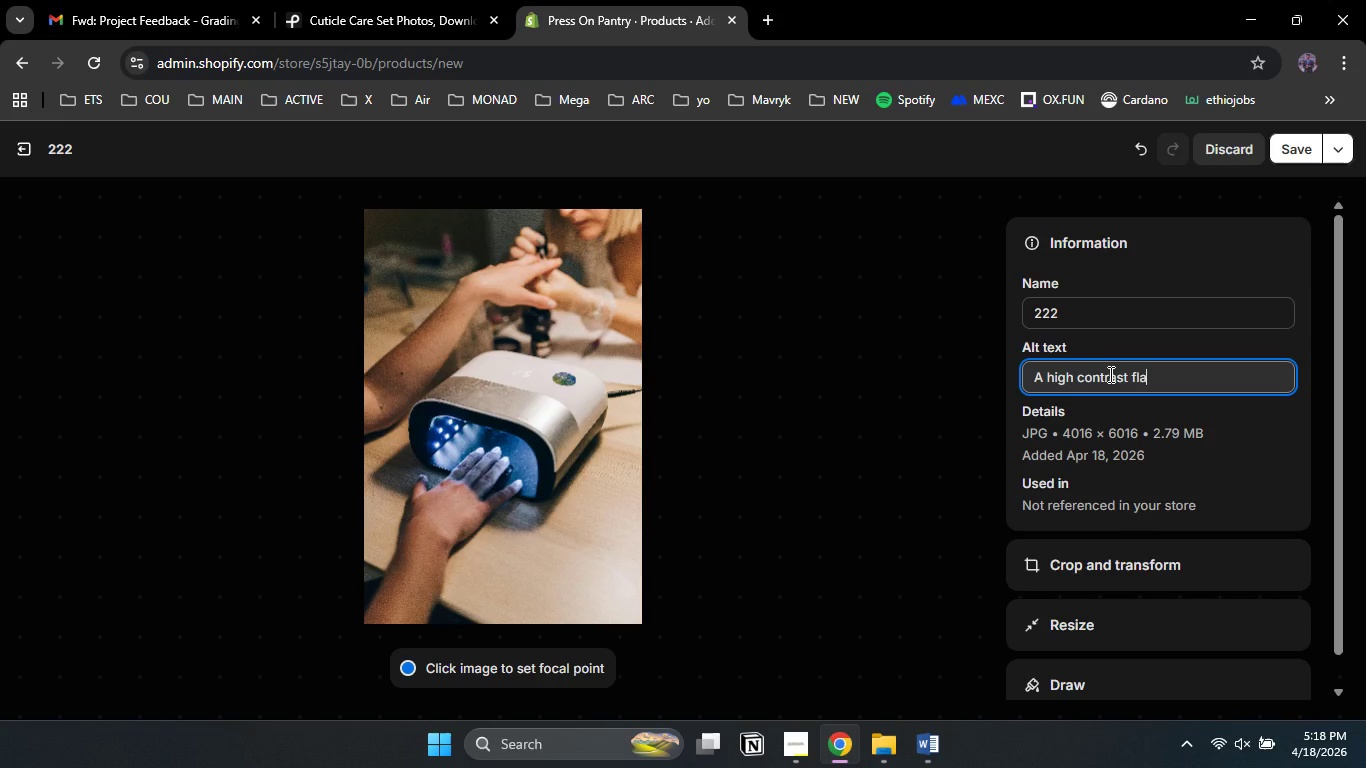 
key(Backspace)
 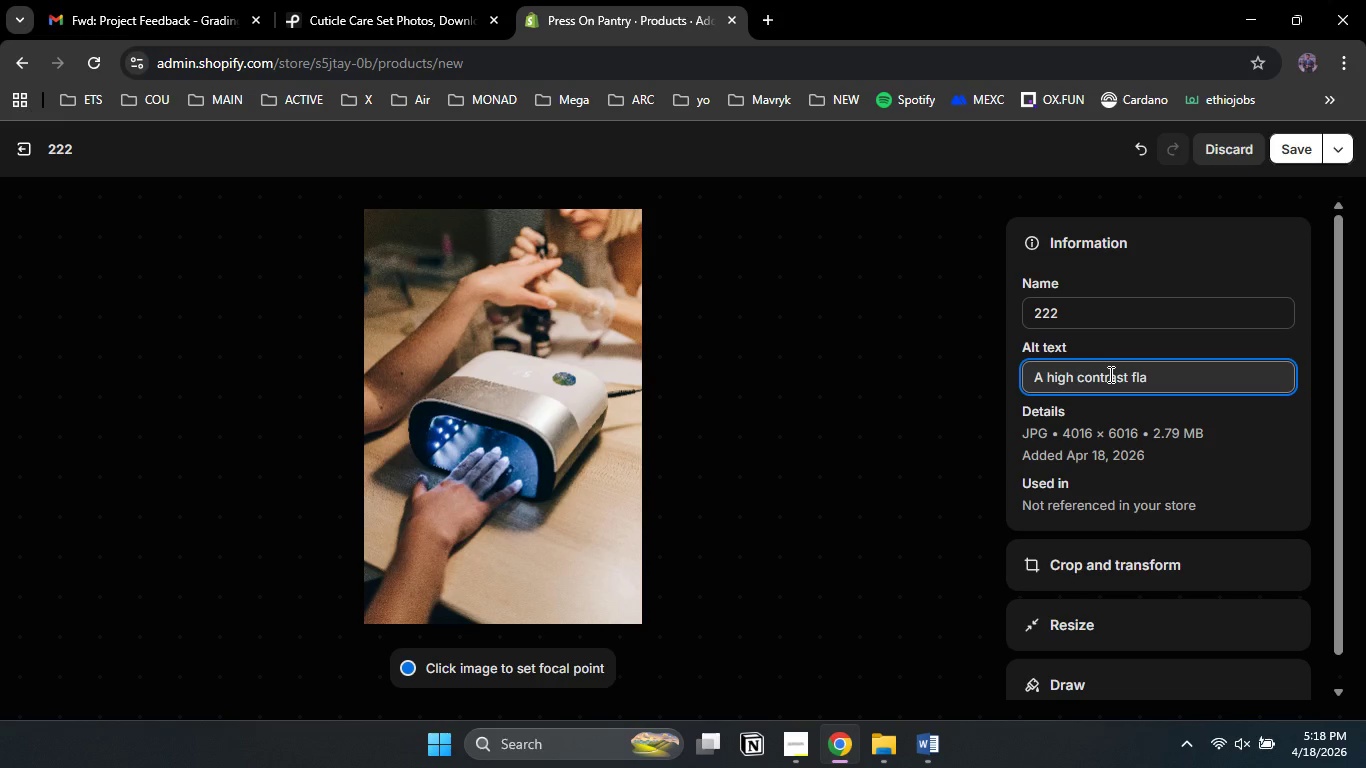 
type(tlay of a professional nail buffer)
 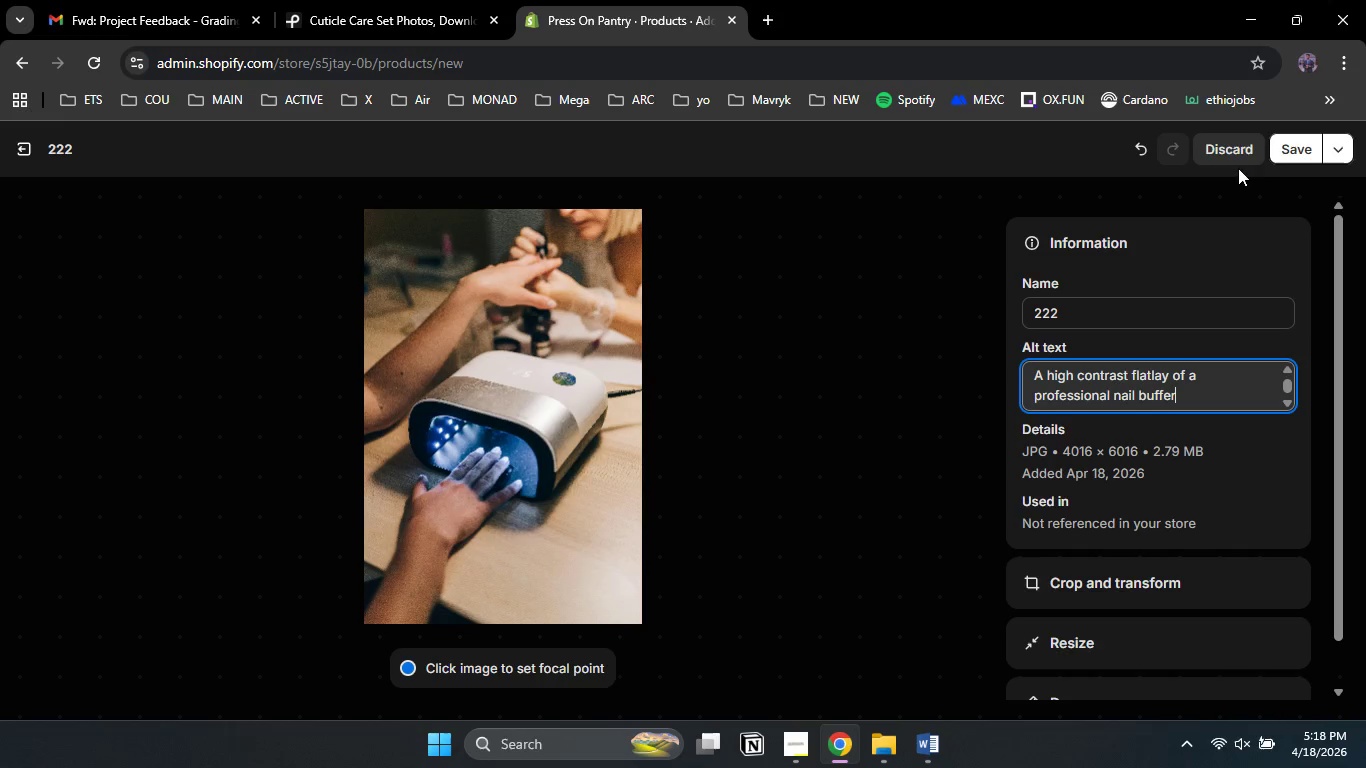 
left_click([1272, 151])
 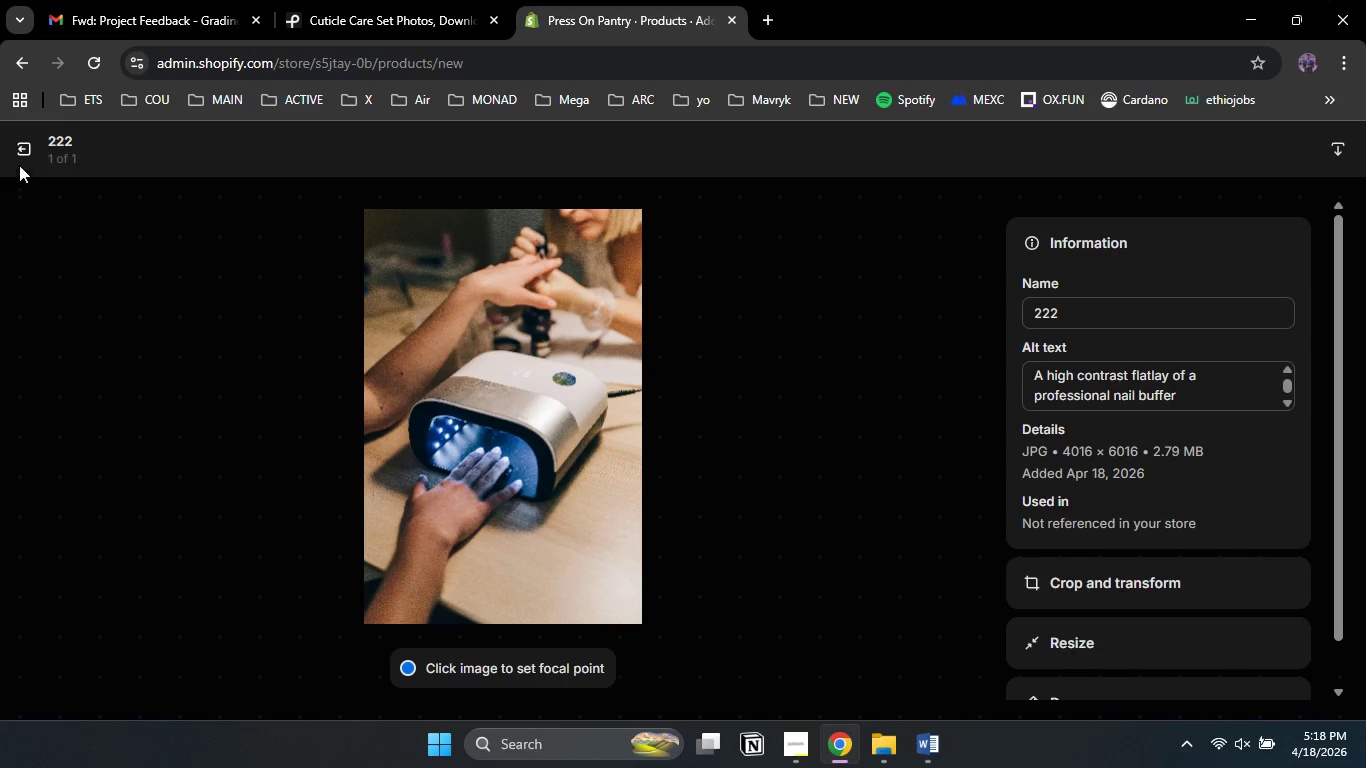 
left_click([19, 147])
 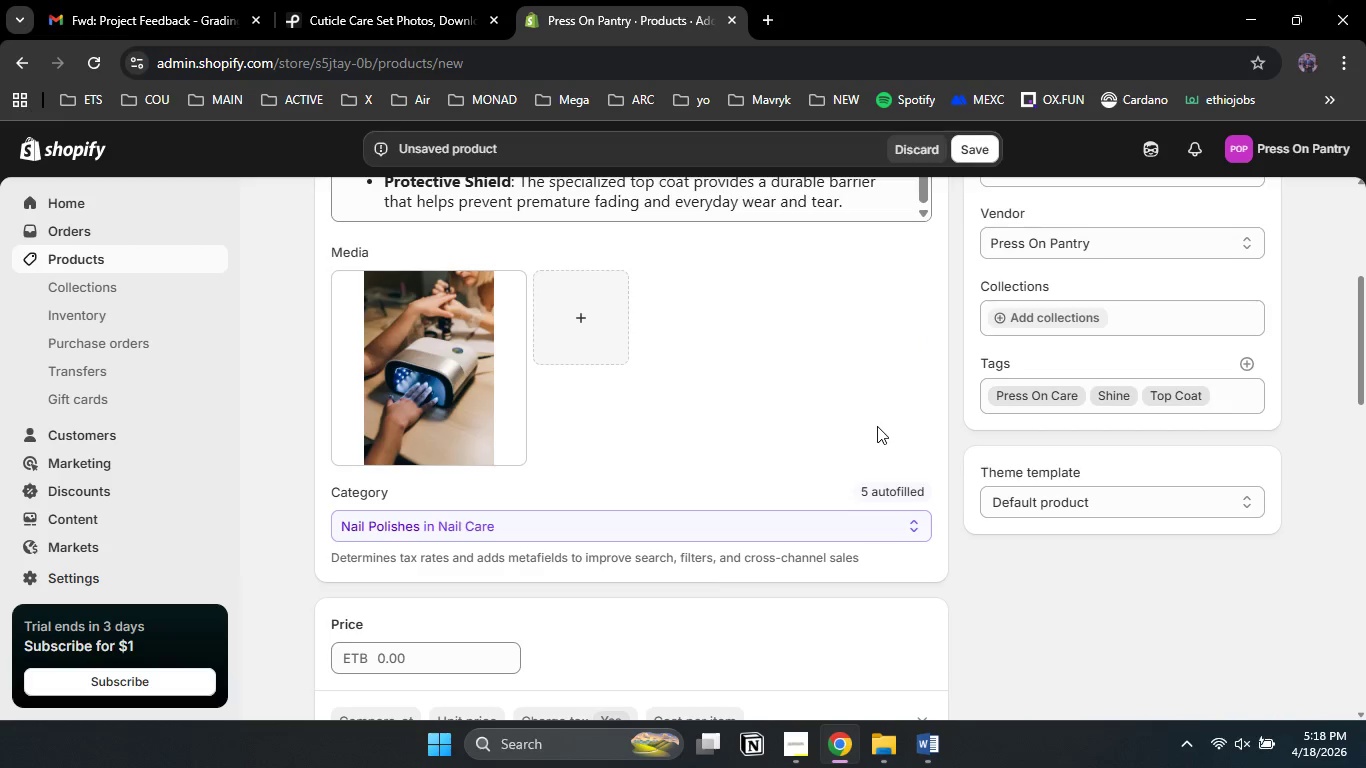 
scroll: coordinate [705, 452], scroll_direction: down, amount: 3.0
 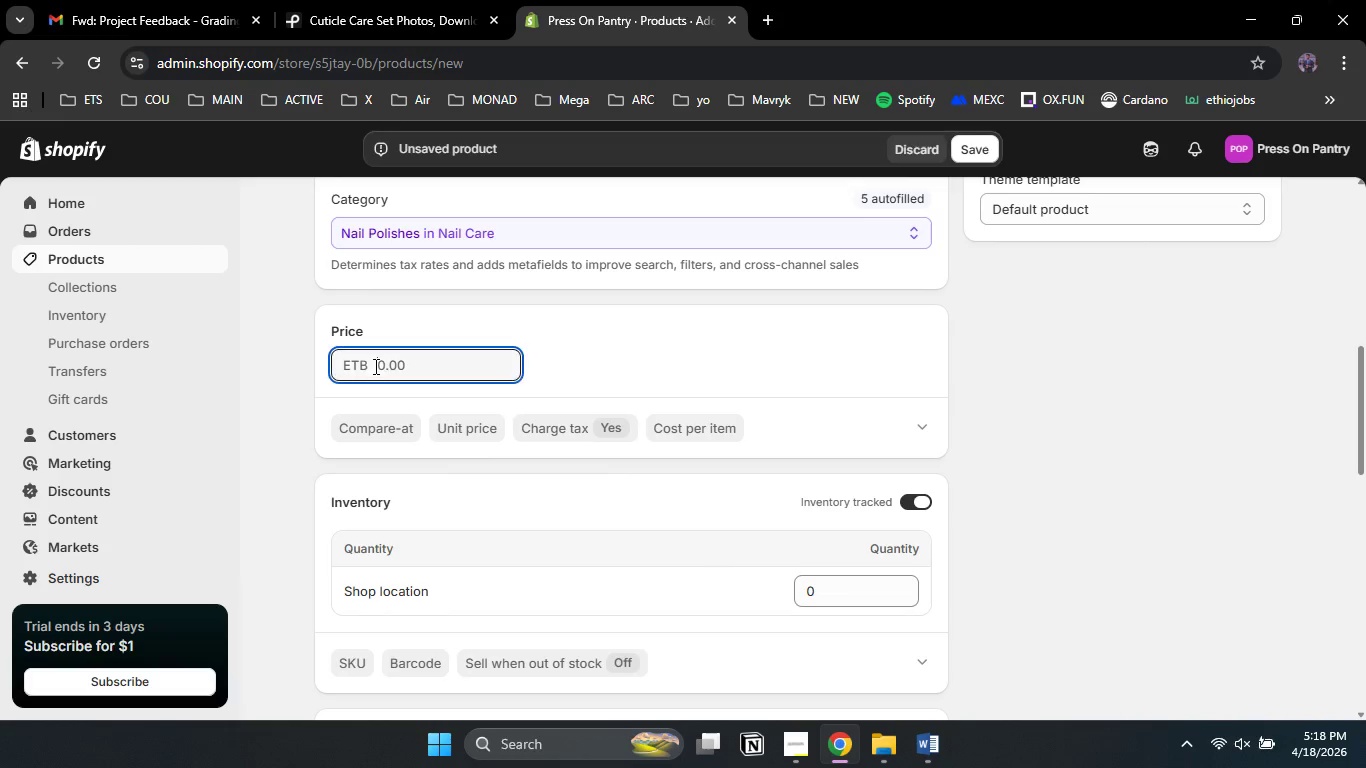 
left_click([374, 366])
 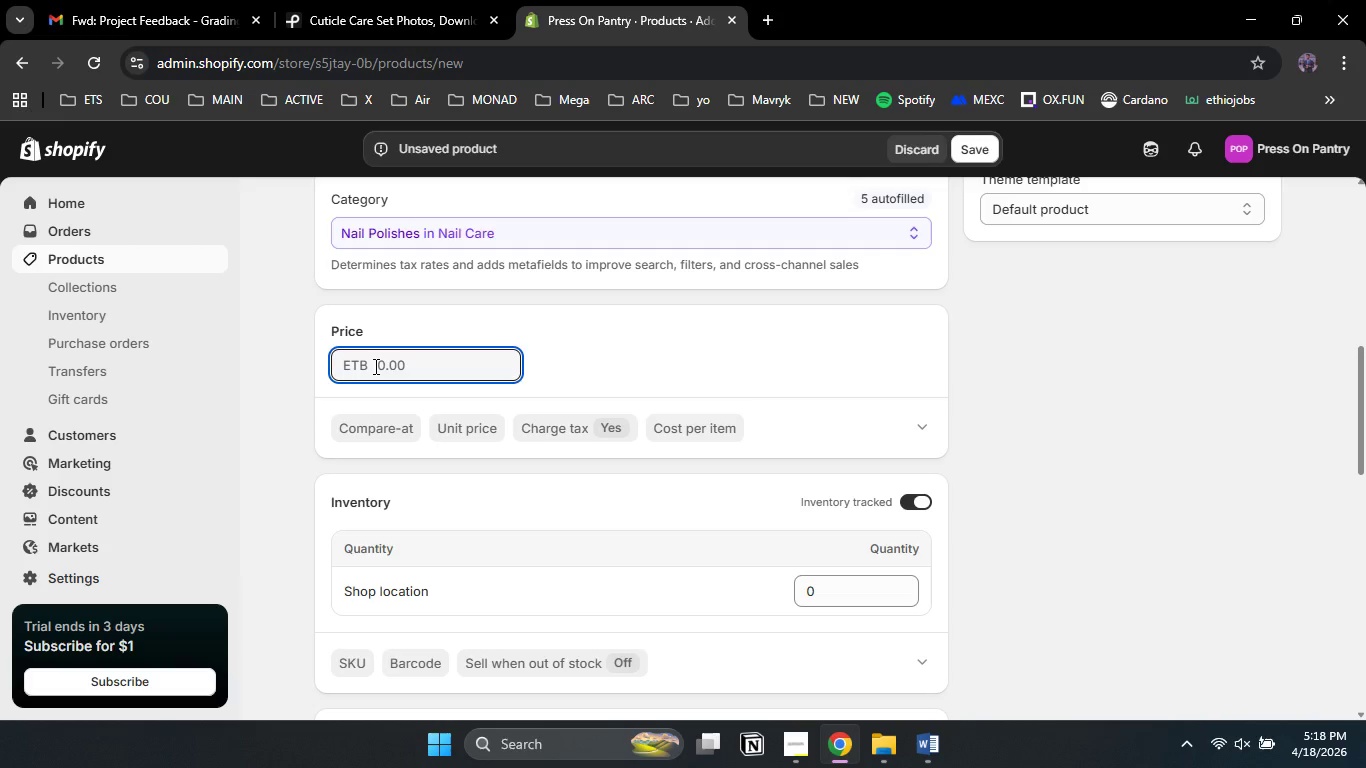 
key(Numpad1)
 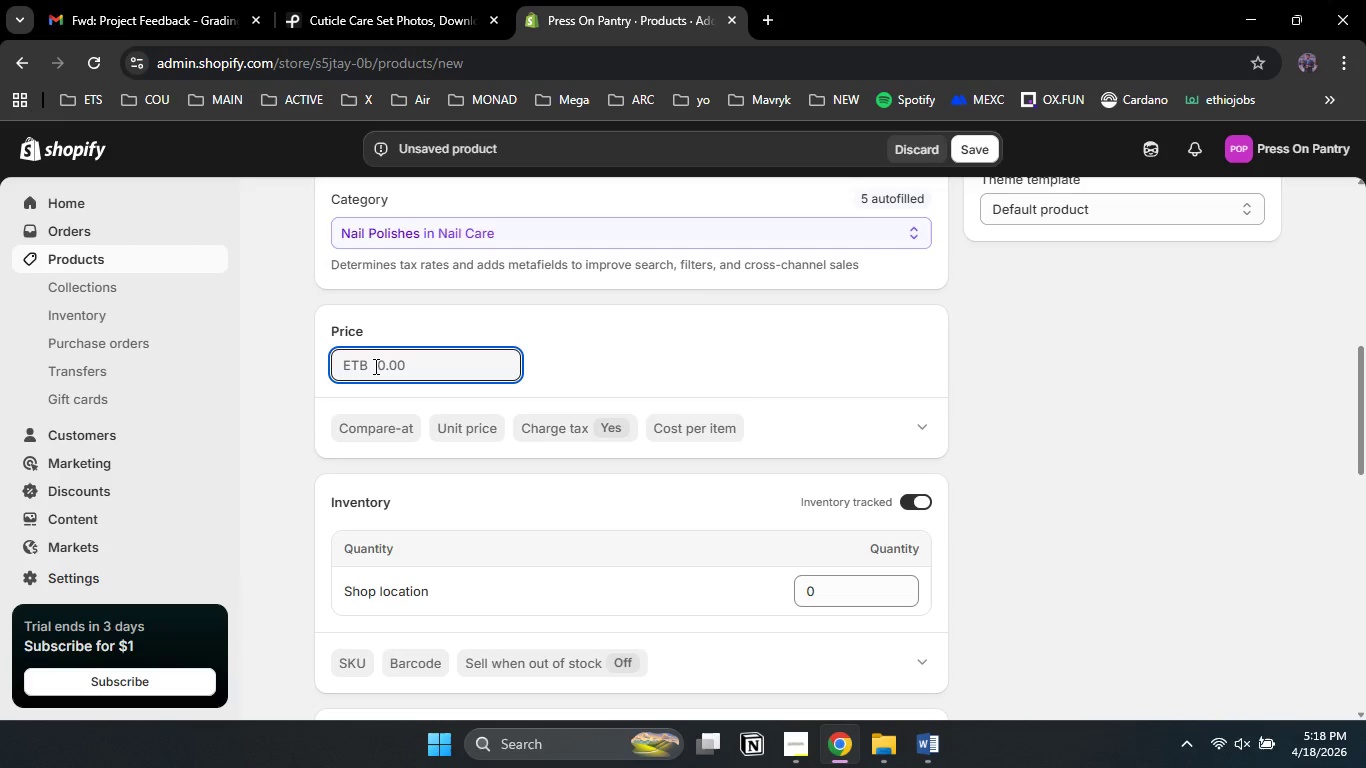 
key(Backspace)
 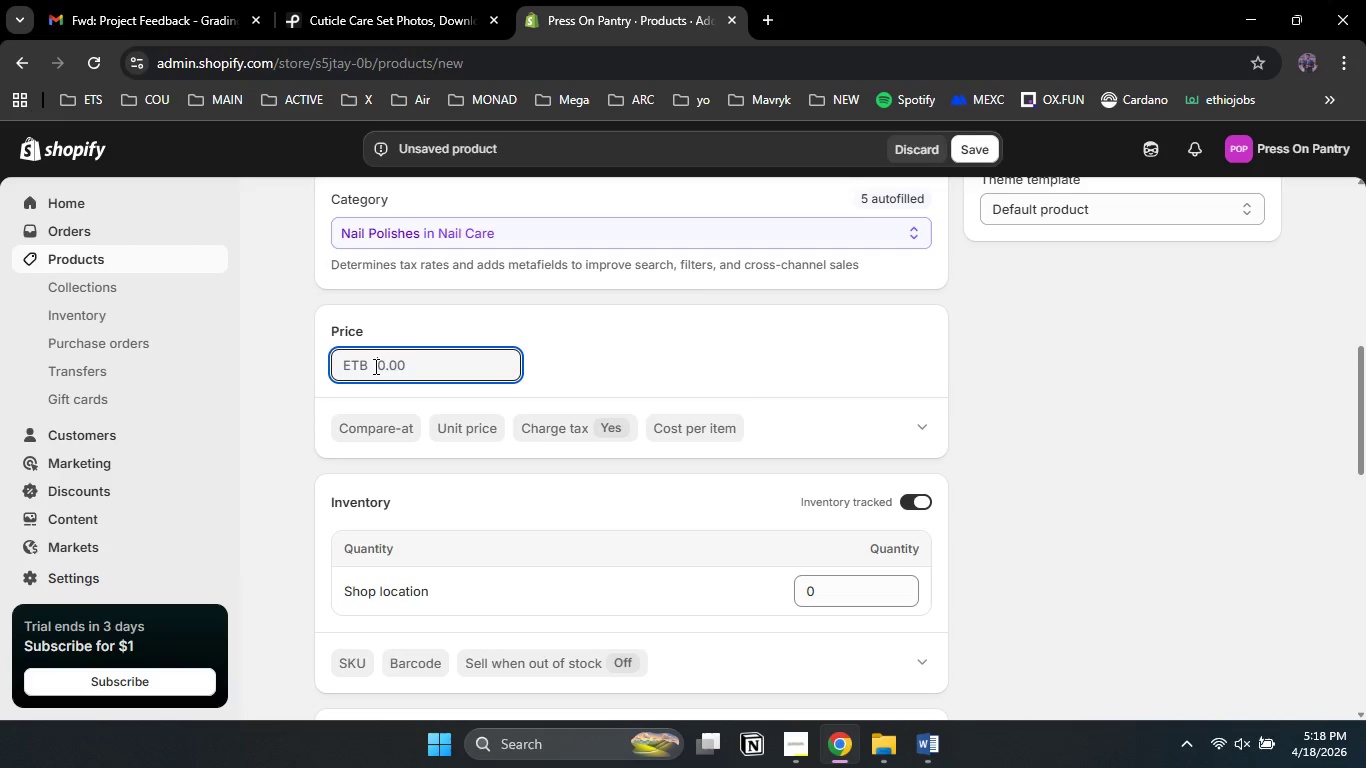 
key(Numpad2)
 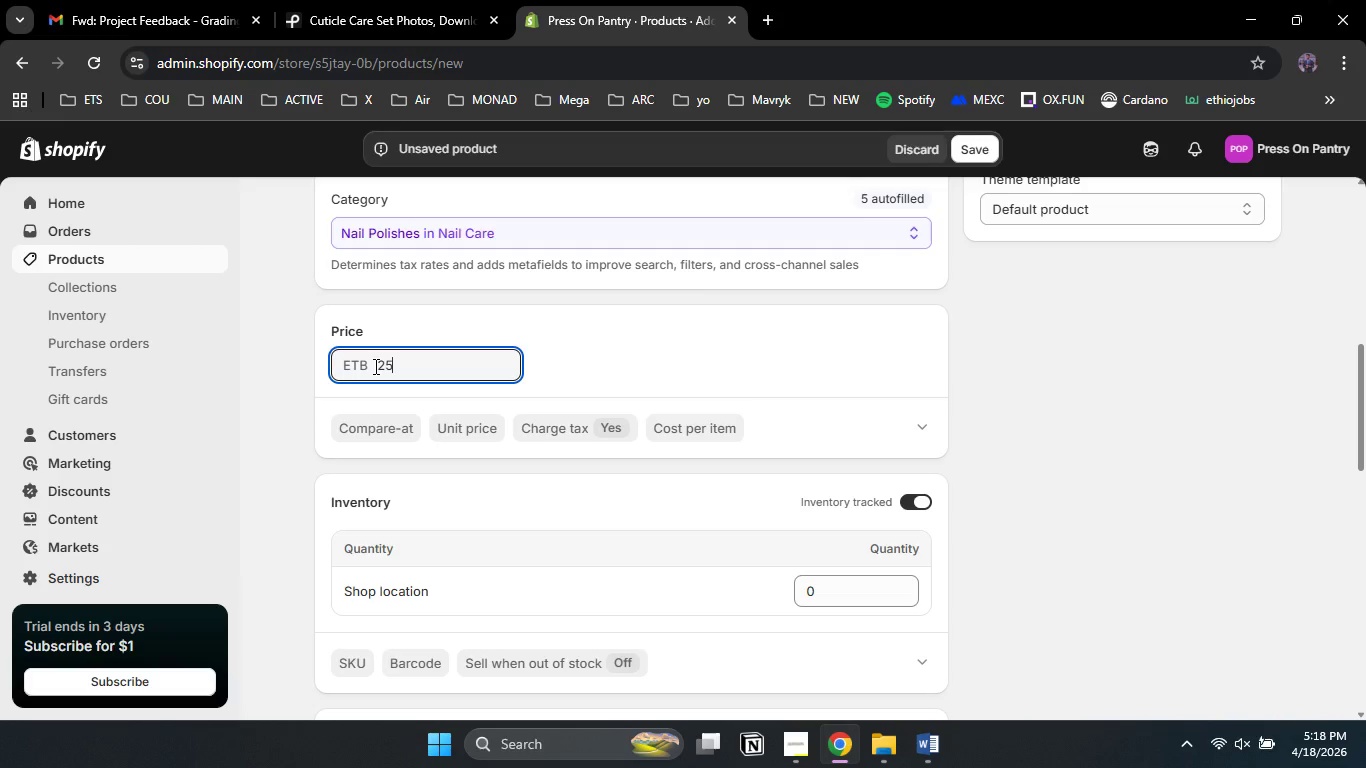 
key(Numpad5)
 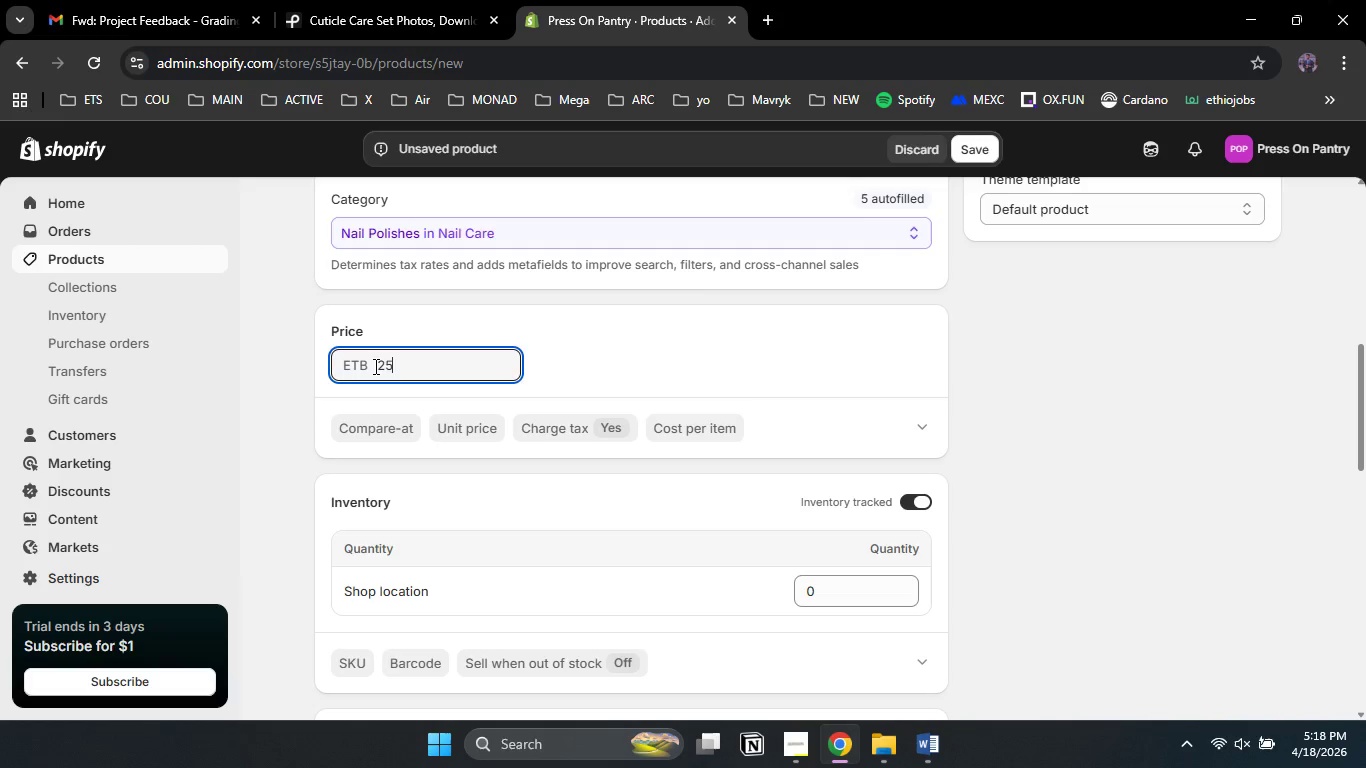 
key(Backspace)
 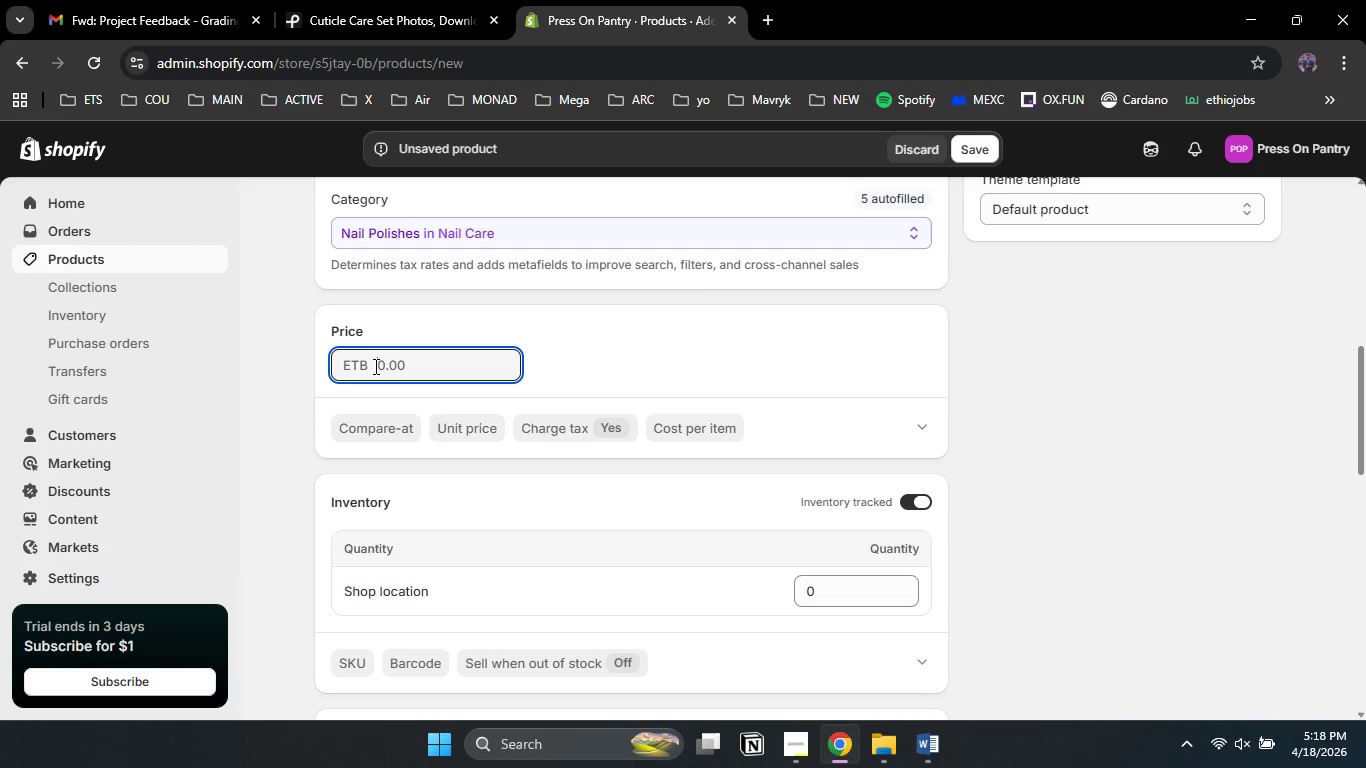 
key(Backspace)
 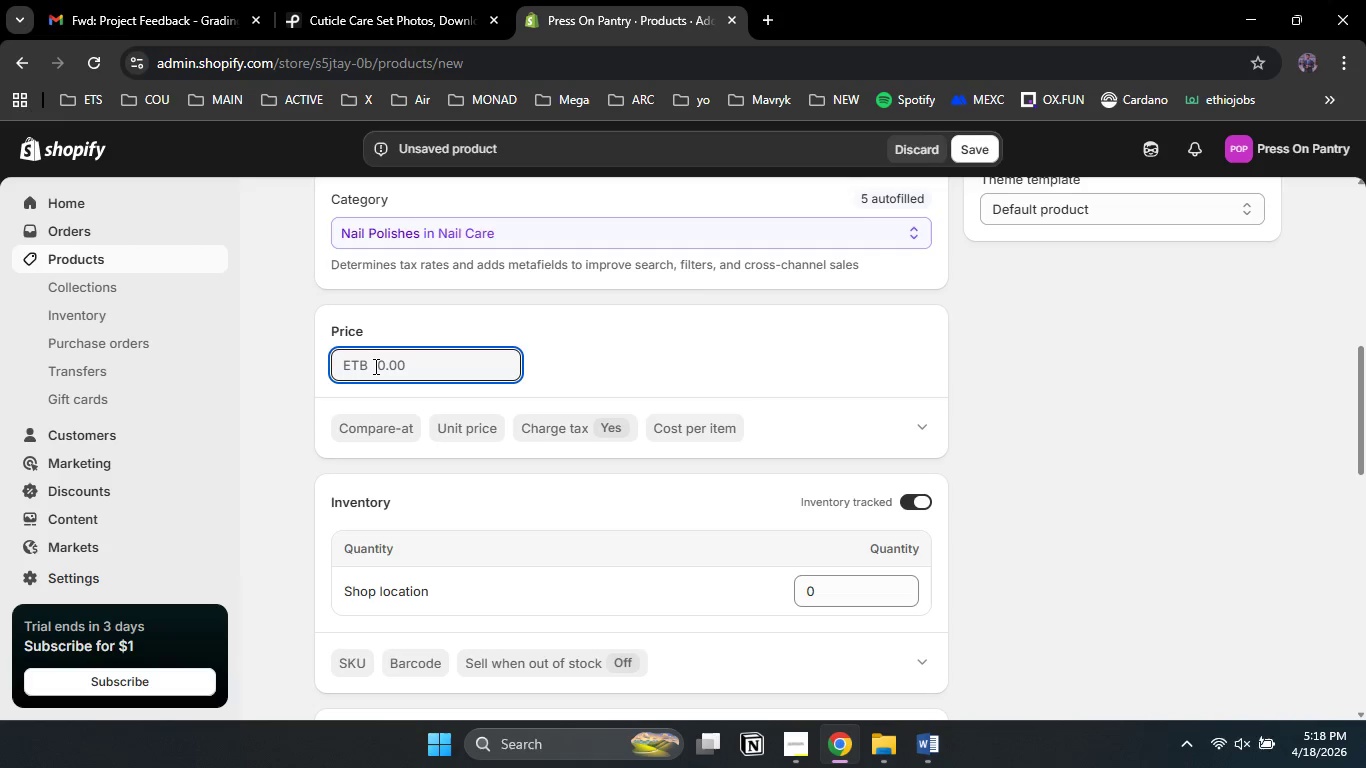 
key(Backspace)
 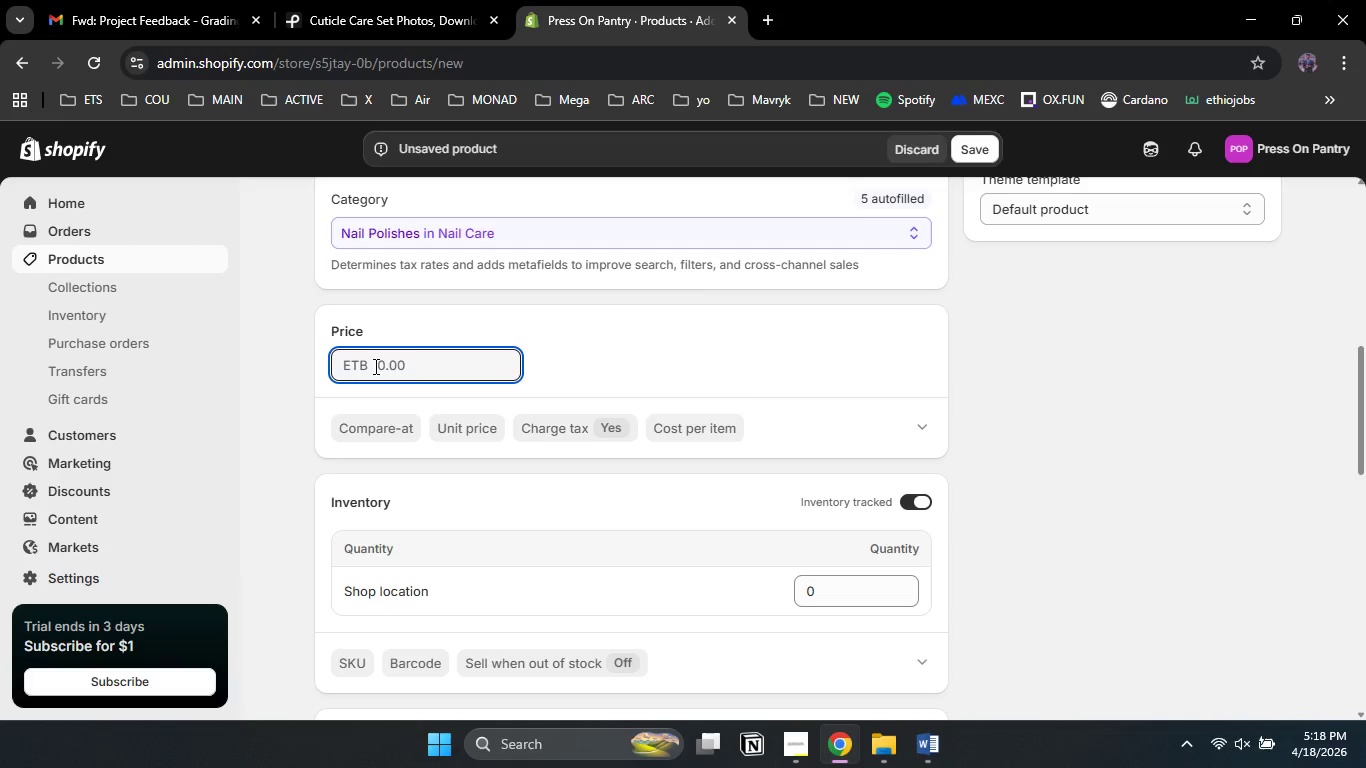 
key(Numpad5)
 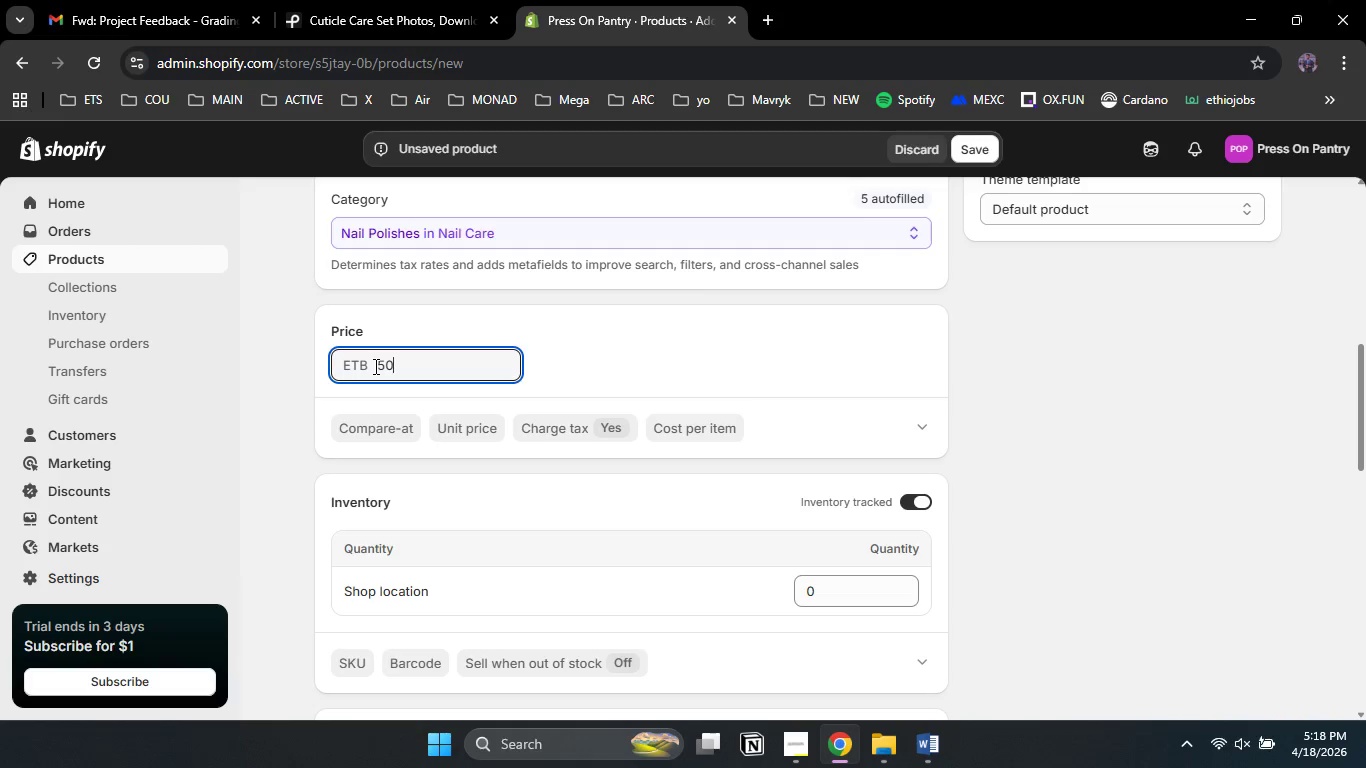 
key(Numpad0)
 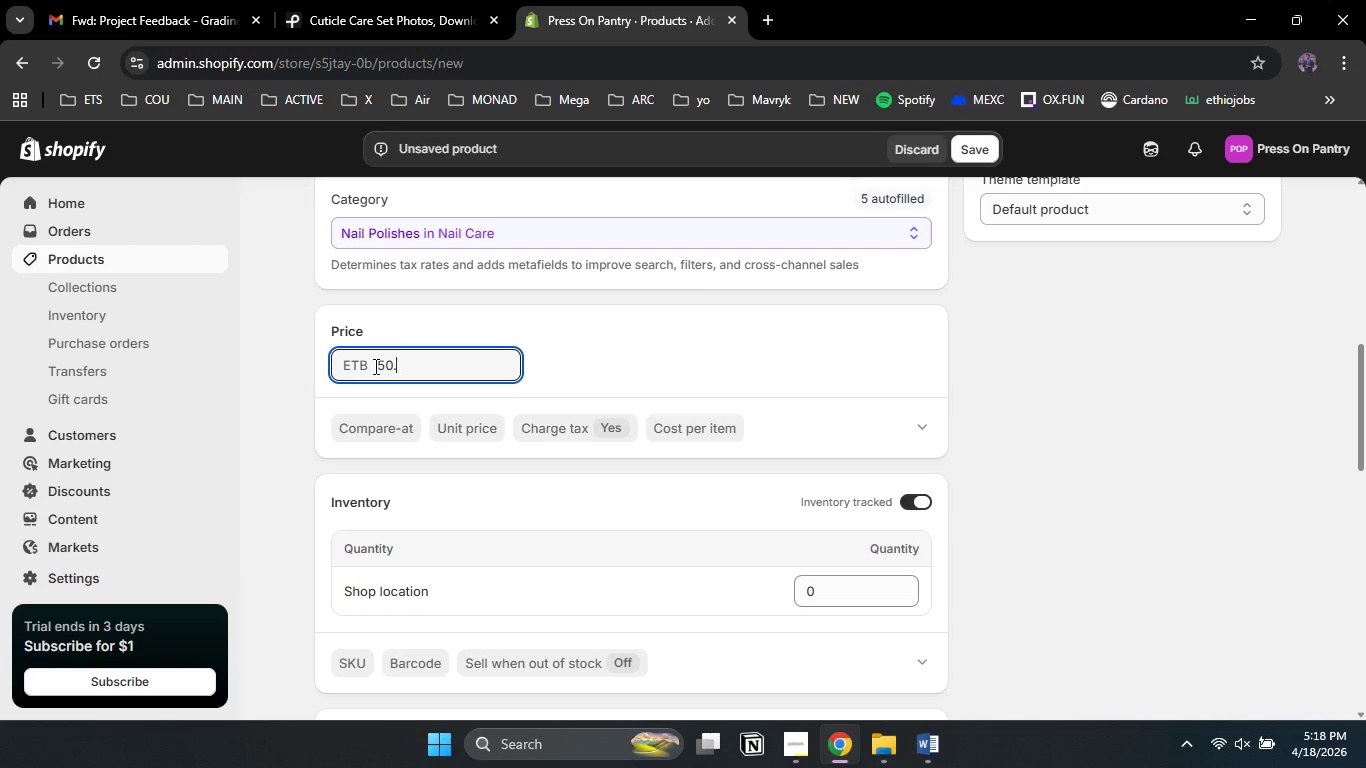 
key(NumpadDecimal)
 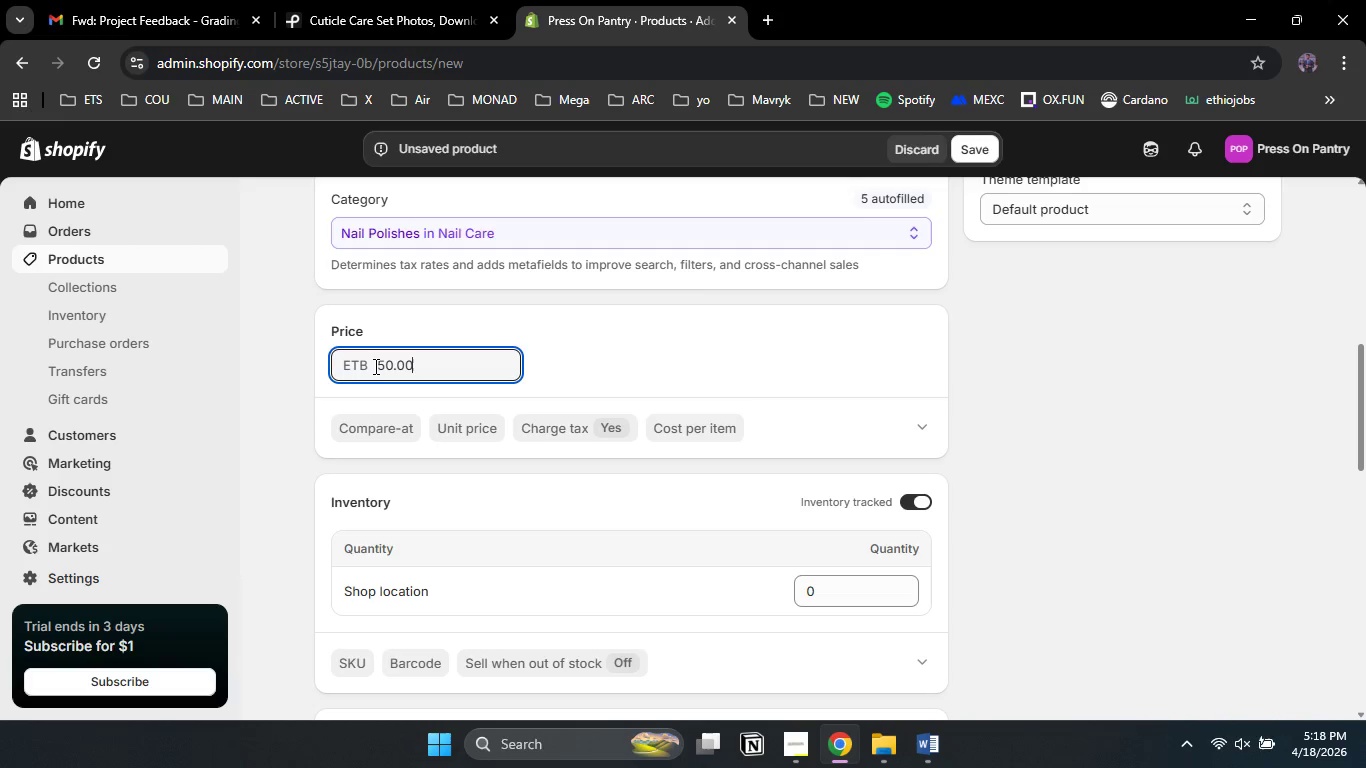 
key(Numpad0)
 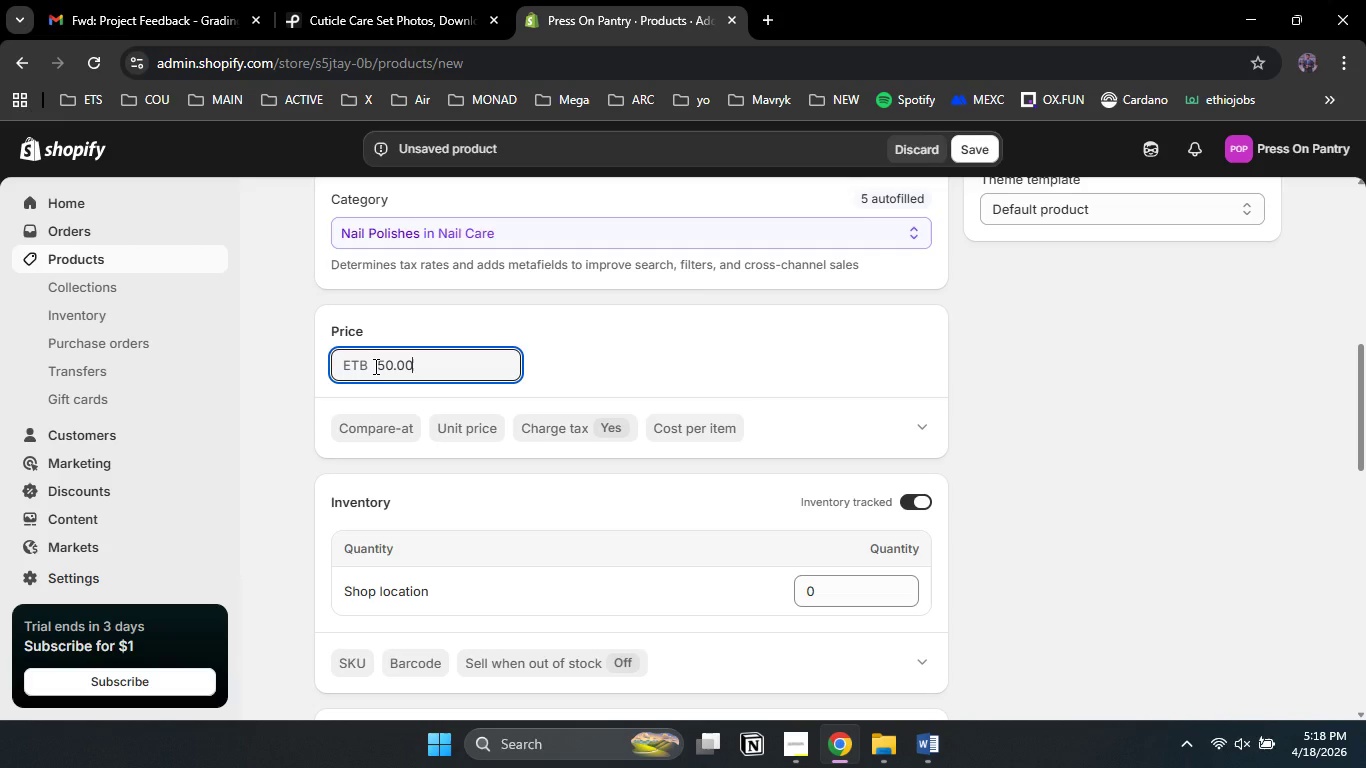 
key(Numpad0)
 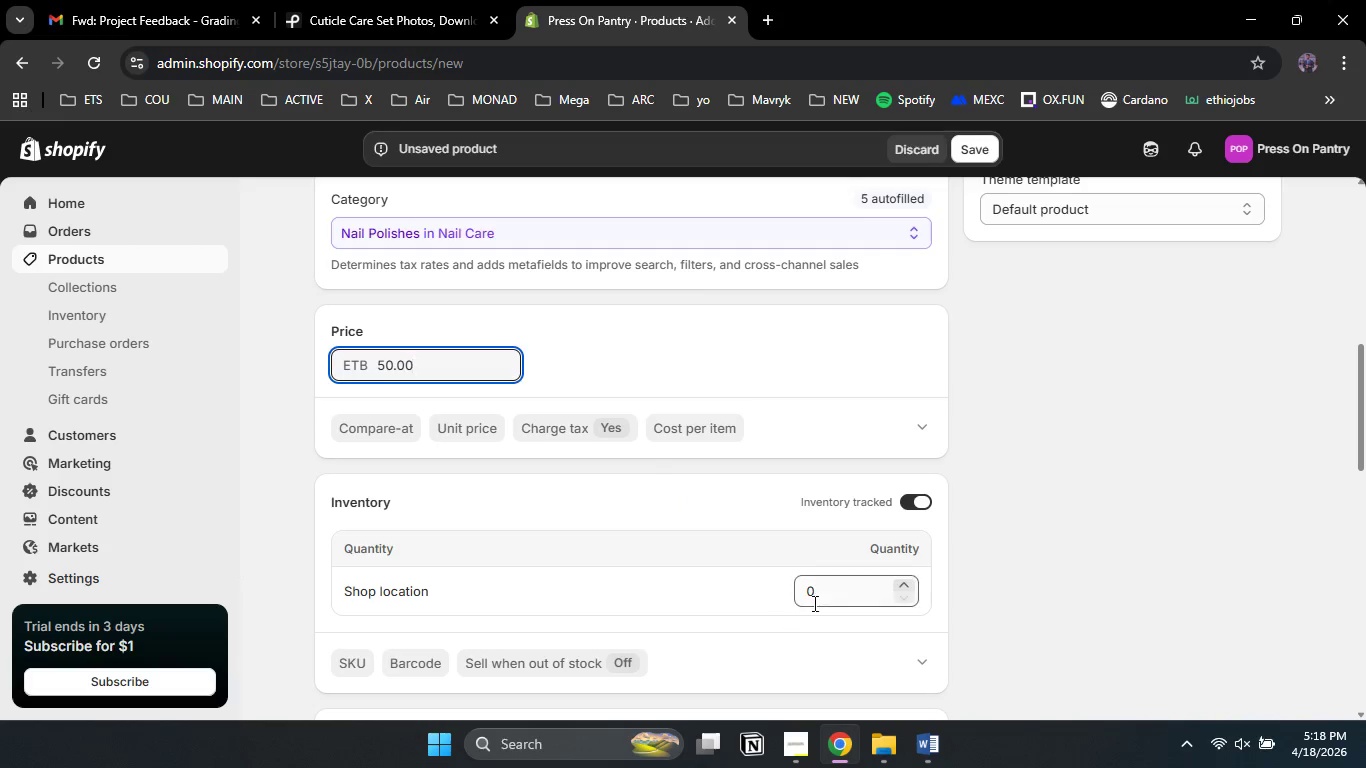 
left_click([842, 591])
 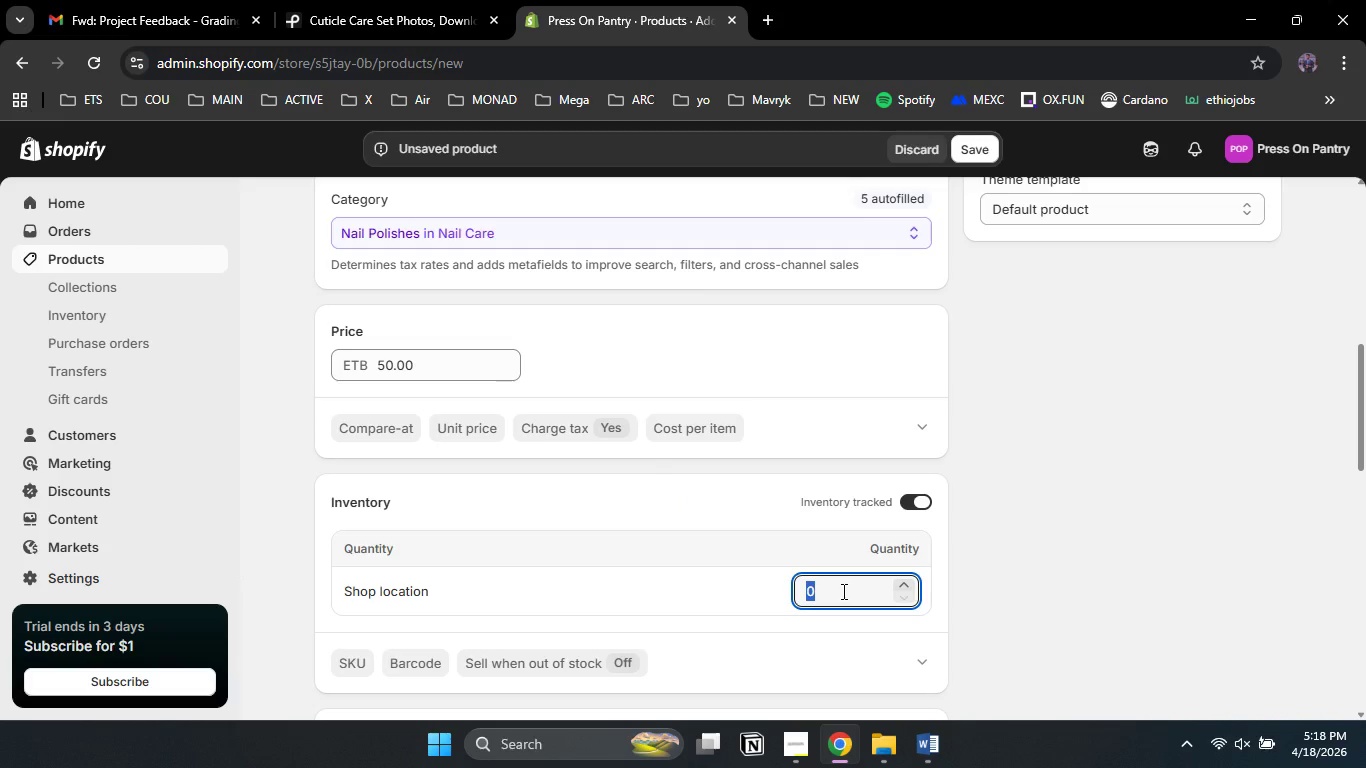 
key(Numpad1)
 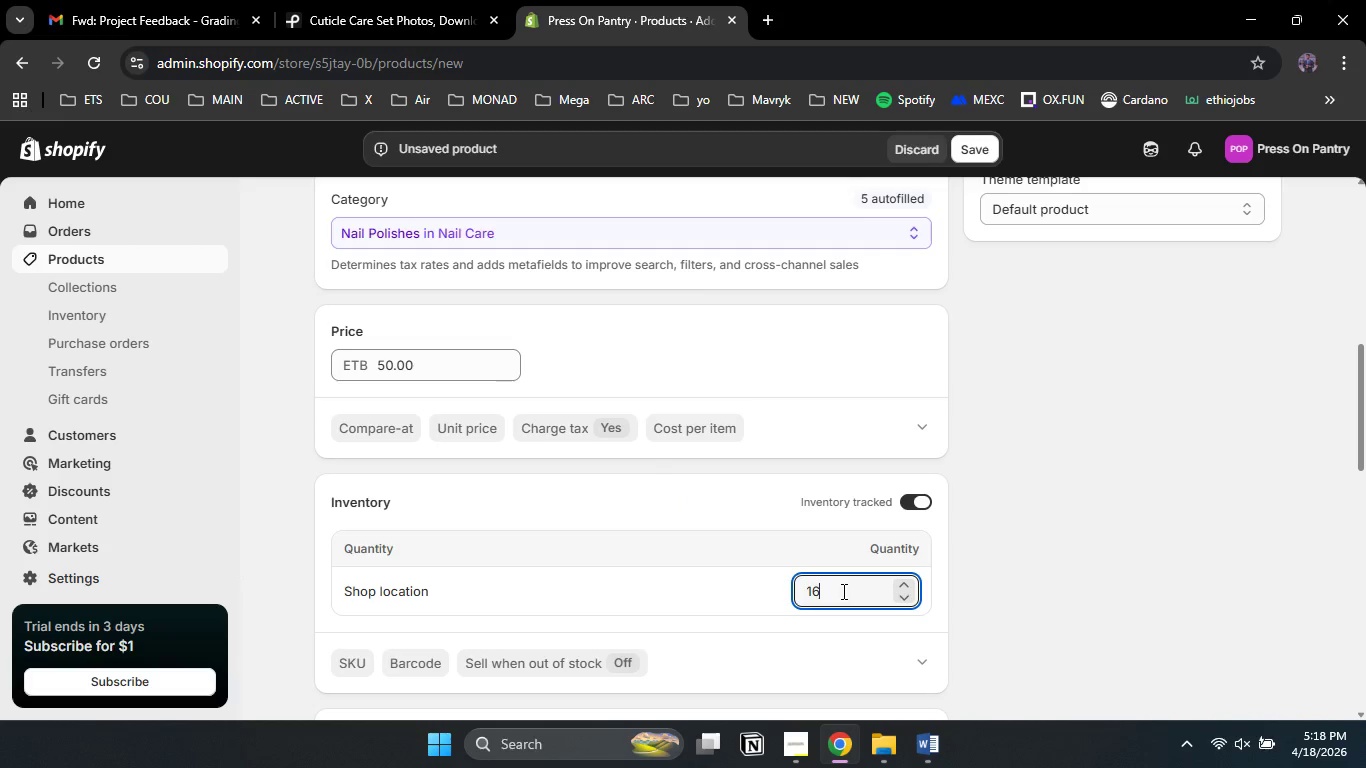 
key(Numpad6)
 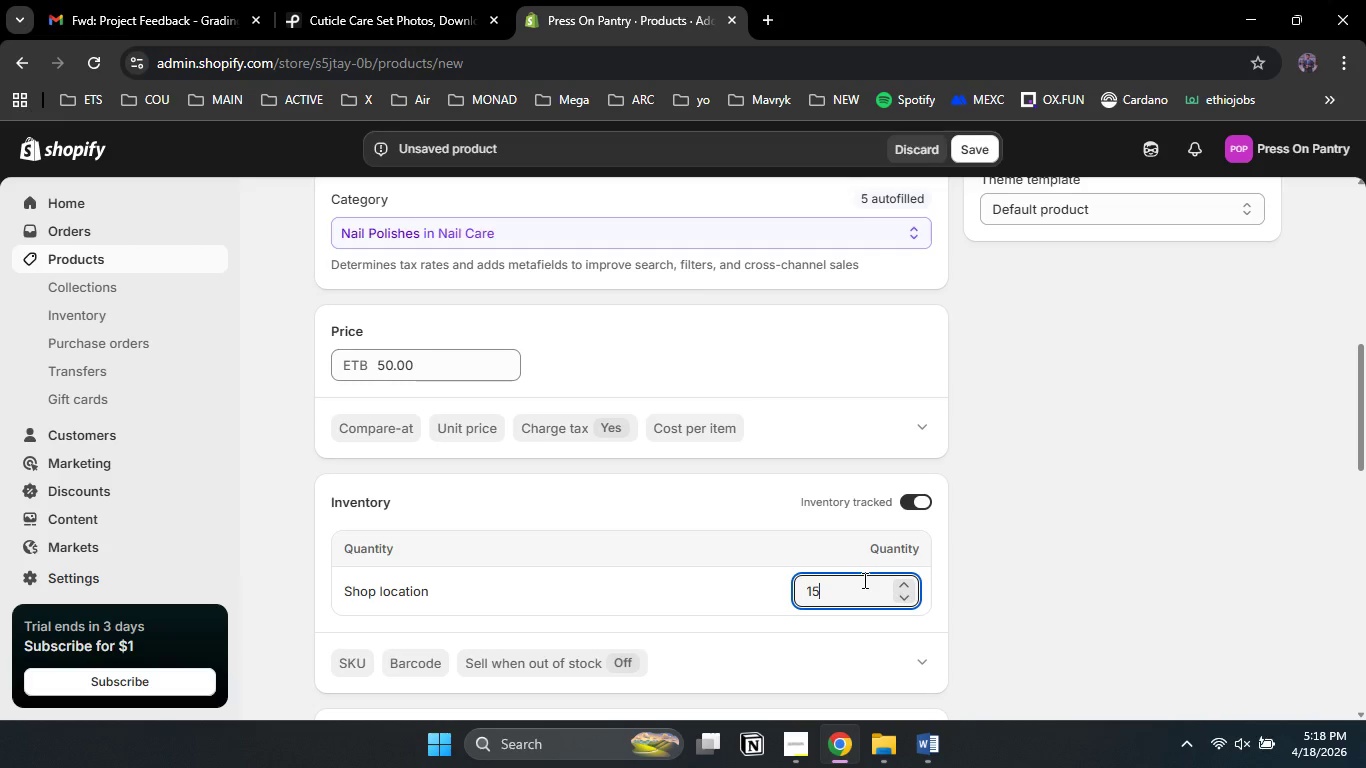 
scroll: coordinate [863, 580], scroll_direction: down, amount: 2.0
 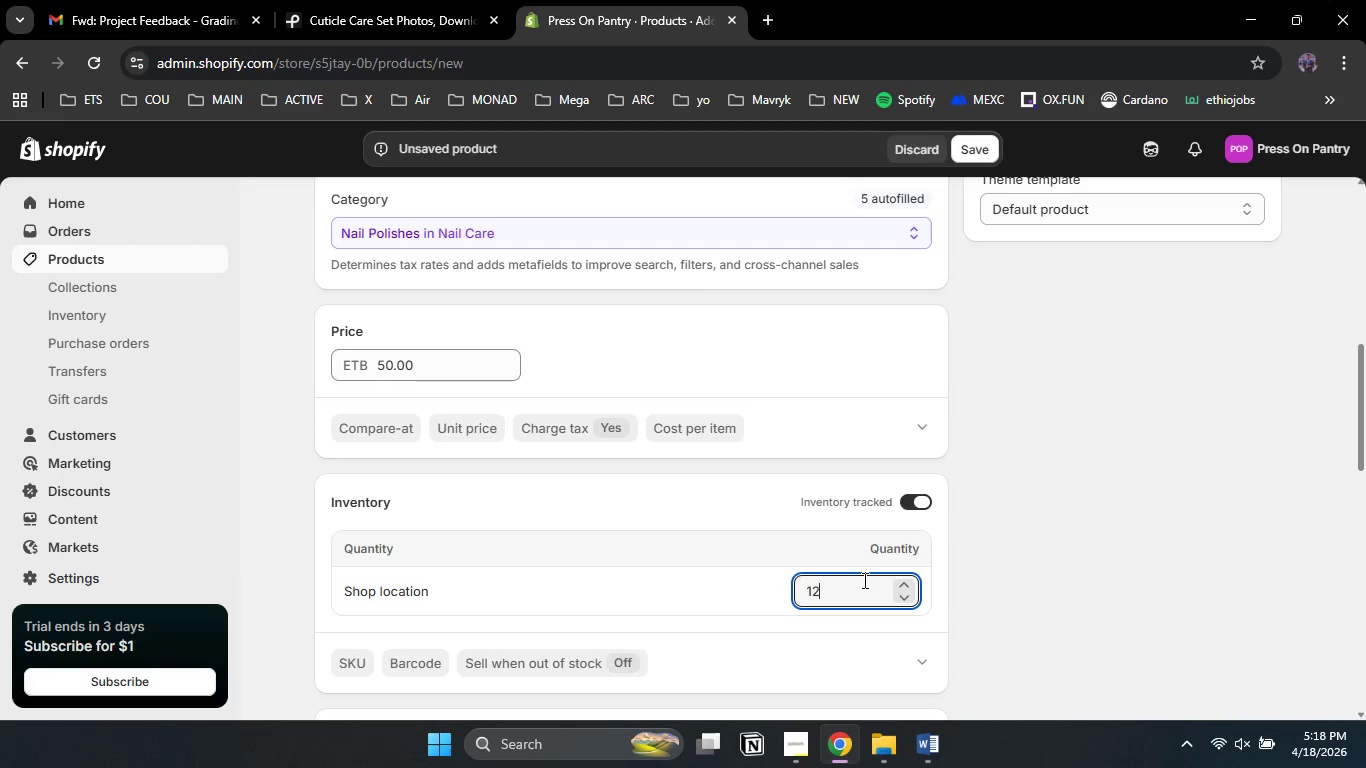 
scroll: coordinate [863, 580], scroll_direction: none, amount: 0.0
 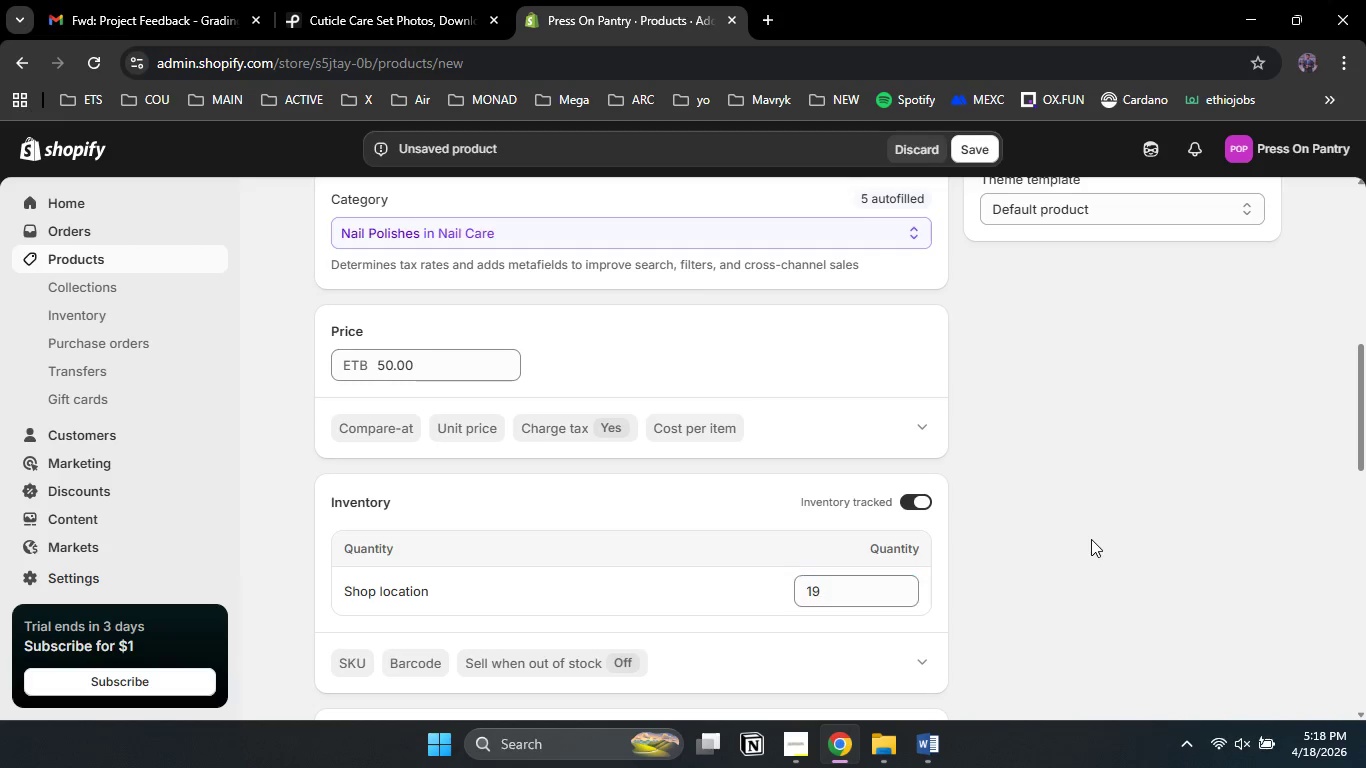 
left_click([1091, 539])
 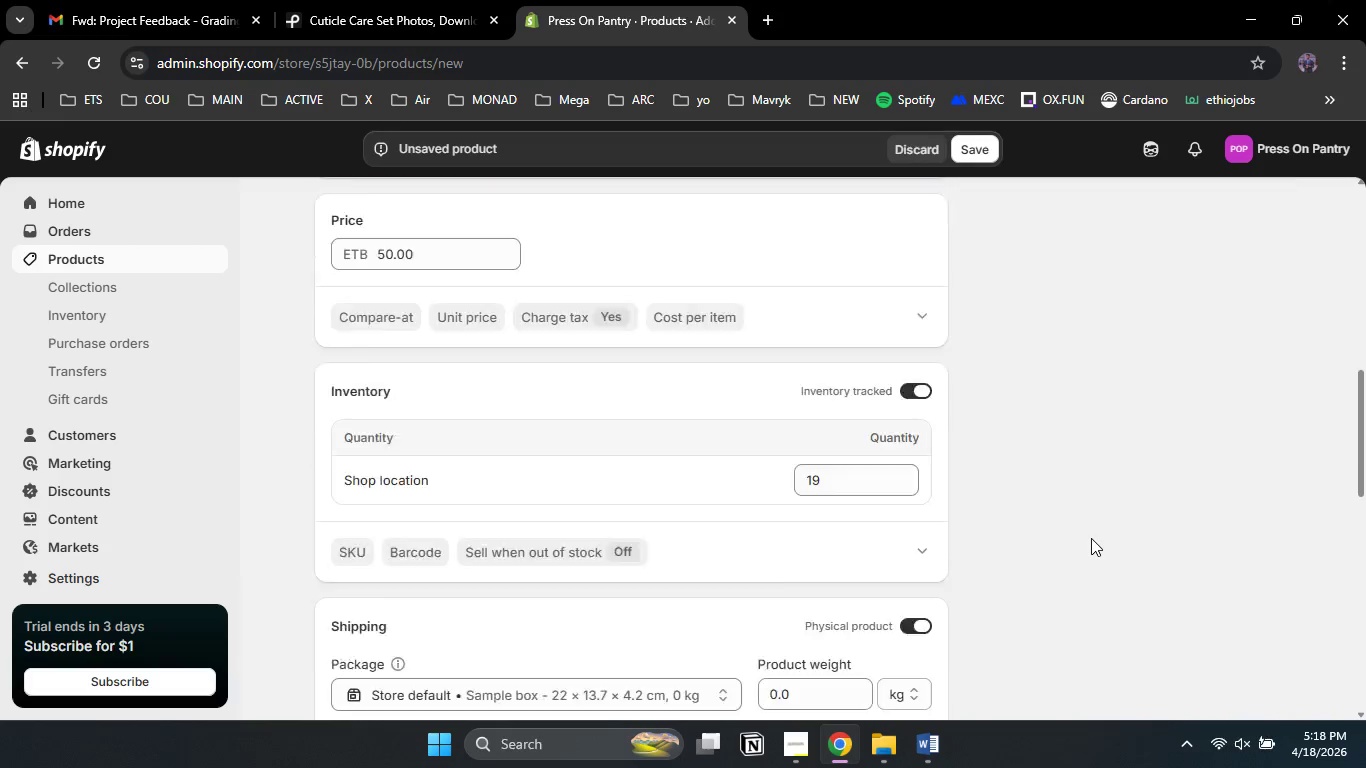 
scroll: coordinate [1091, 538], scroll_direction: down, amount: 3.0
 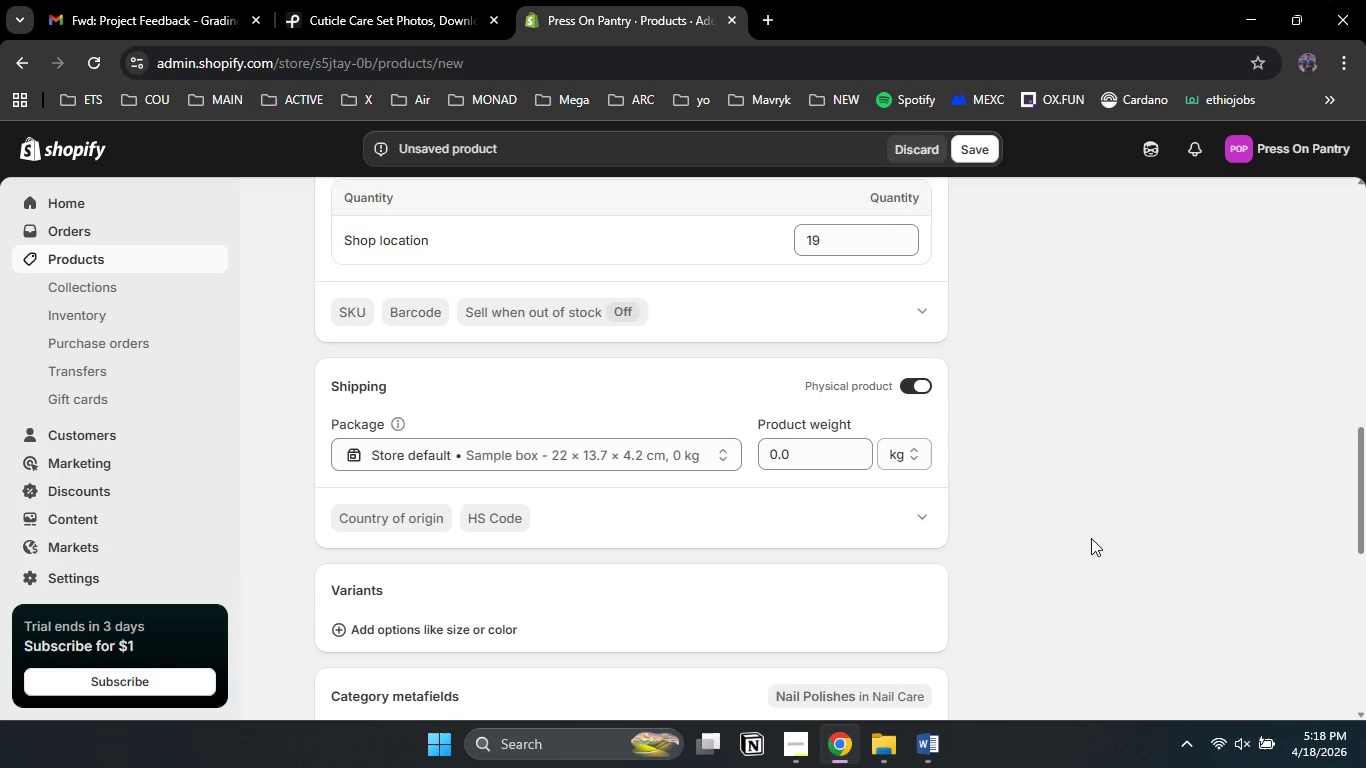 
scroll: coordinate [1091, 538], scroll_direction: none, amount: 0.0
 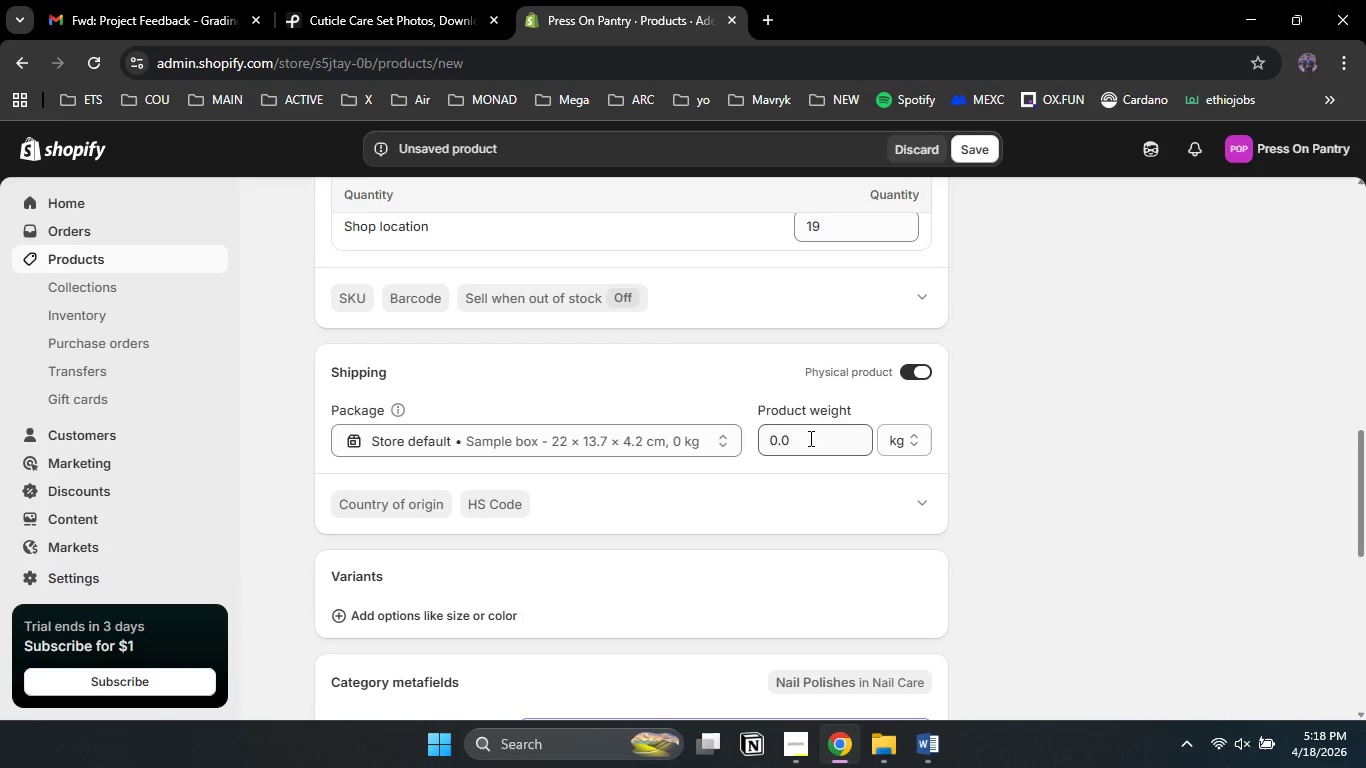 
left_click([809, 438])
 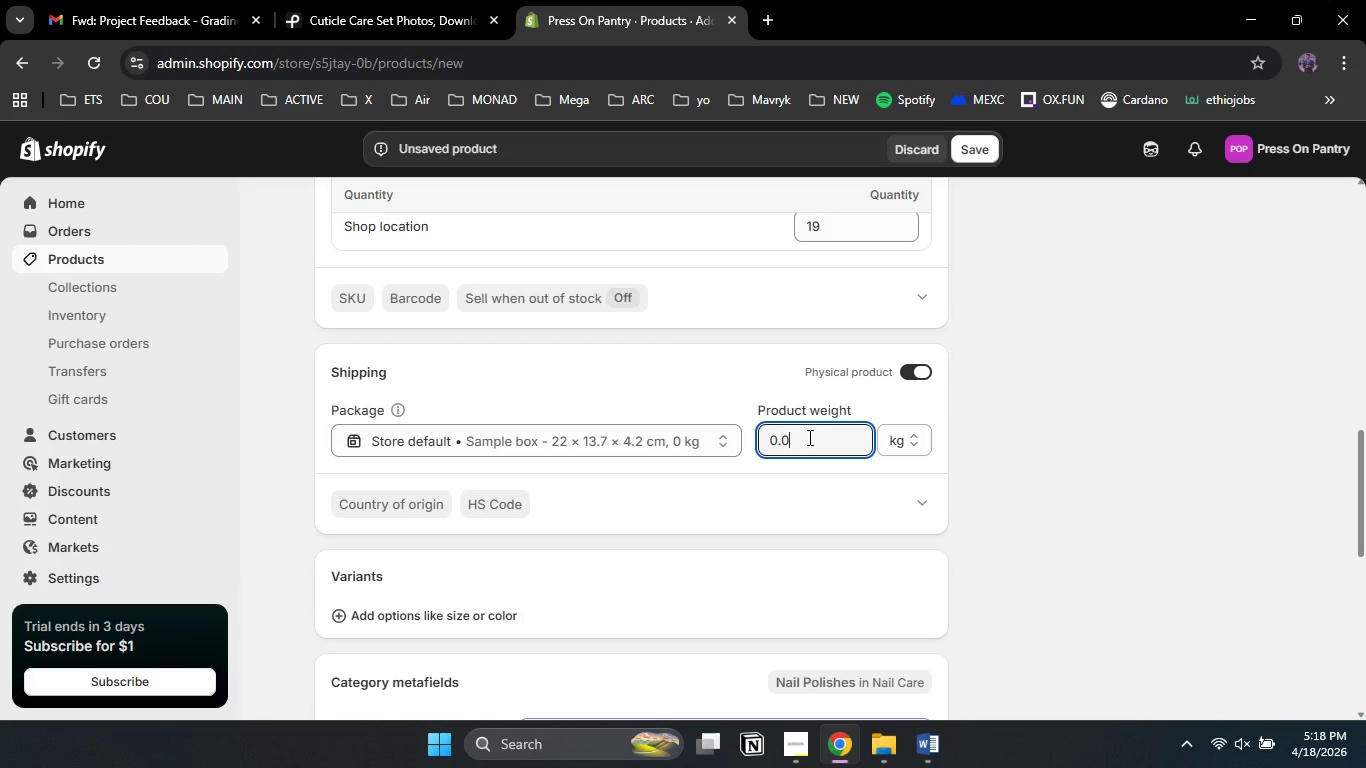 
key(Backspace)
 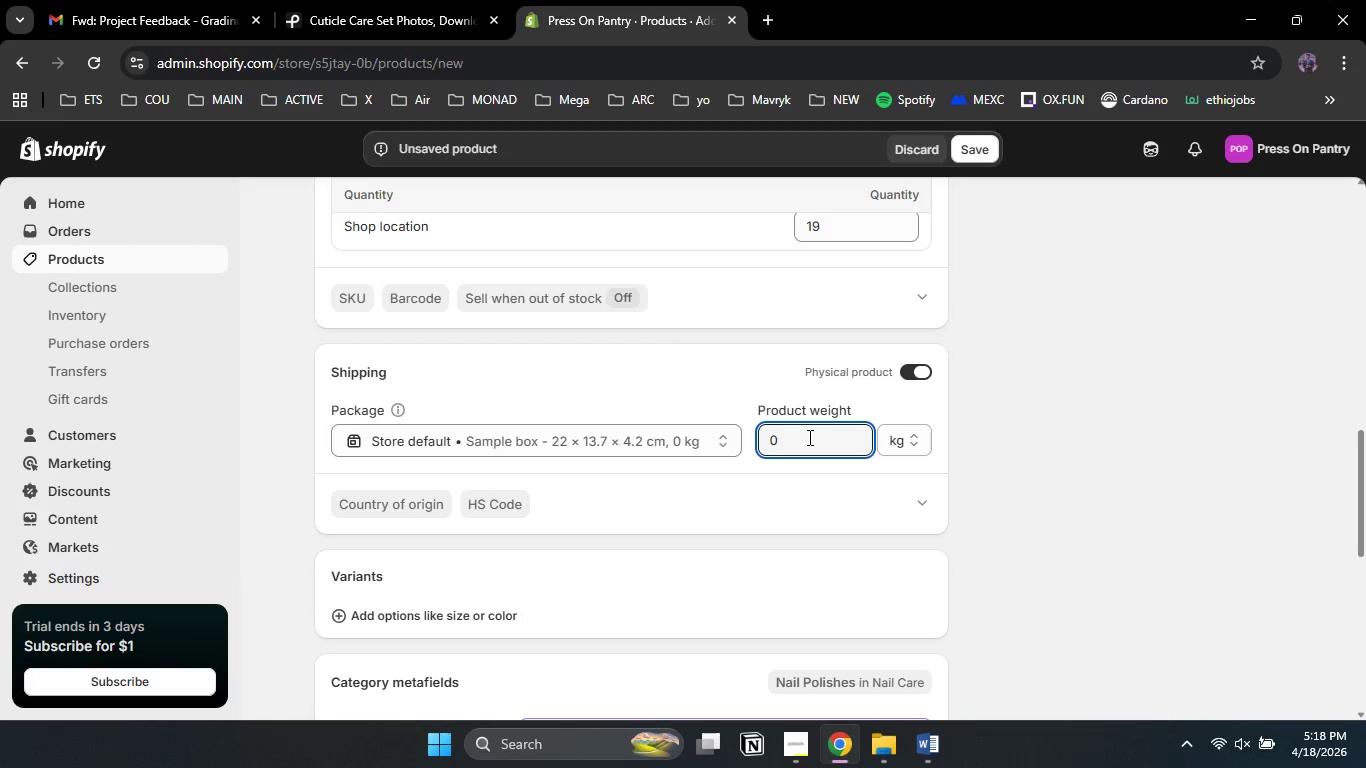 
key(Backspace)
 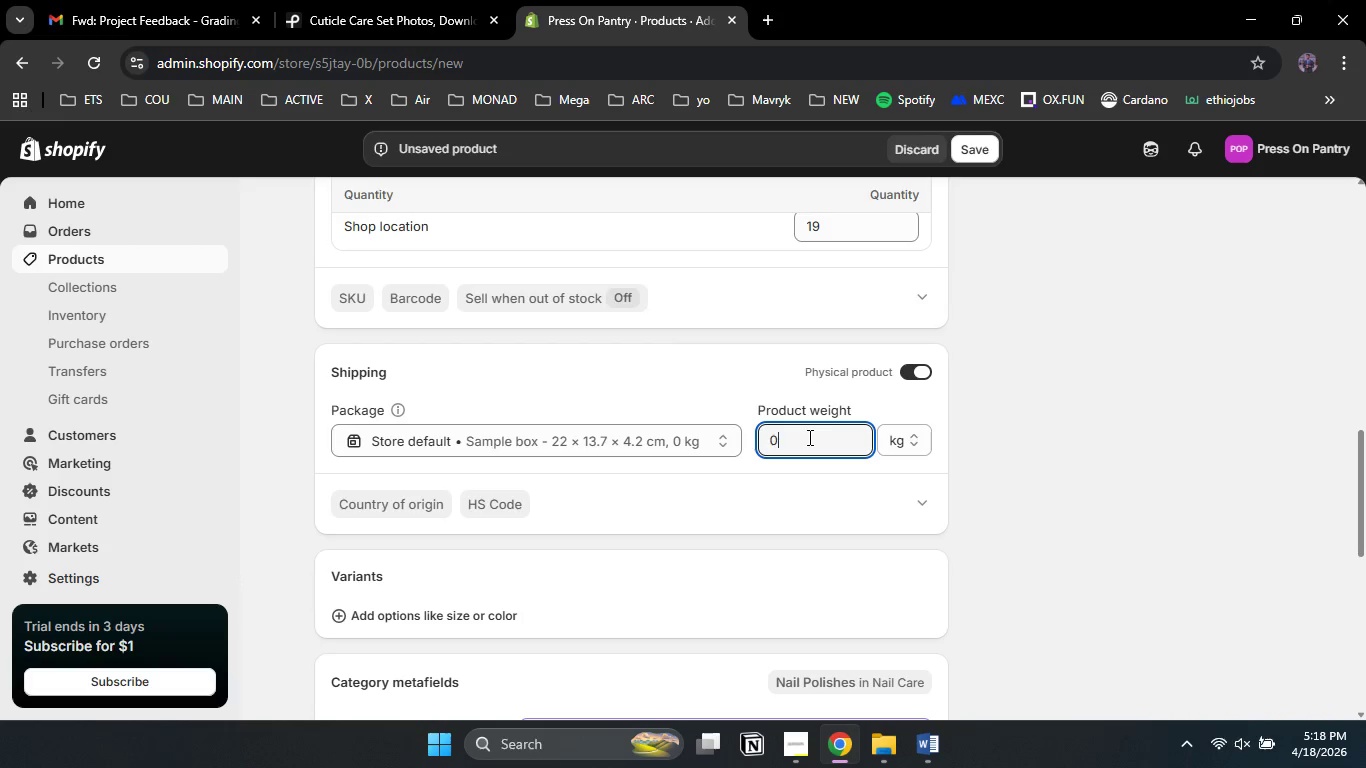 
key(Backspace)
 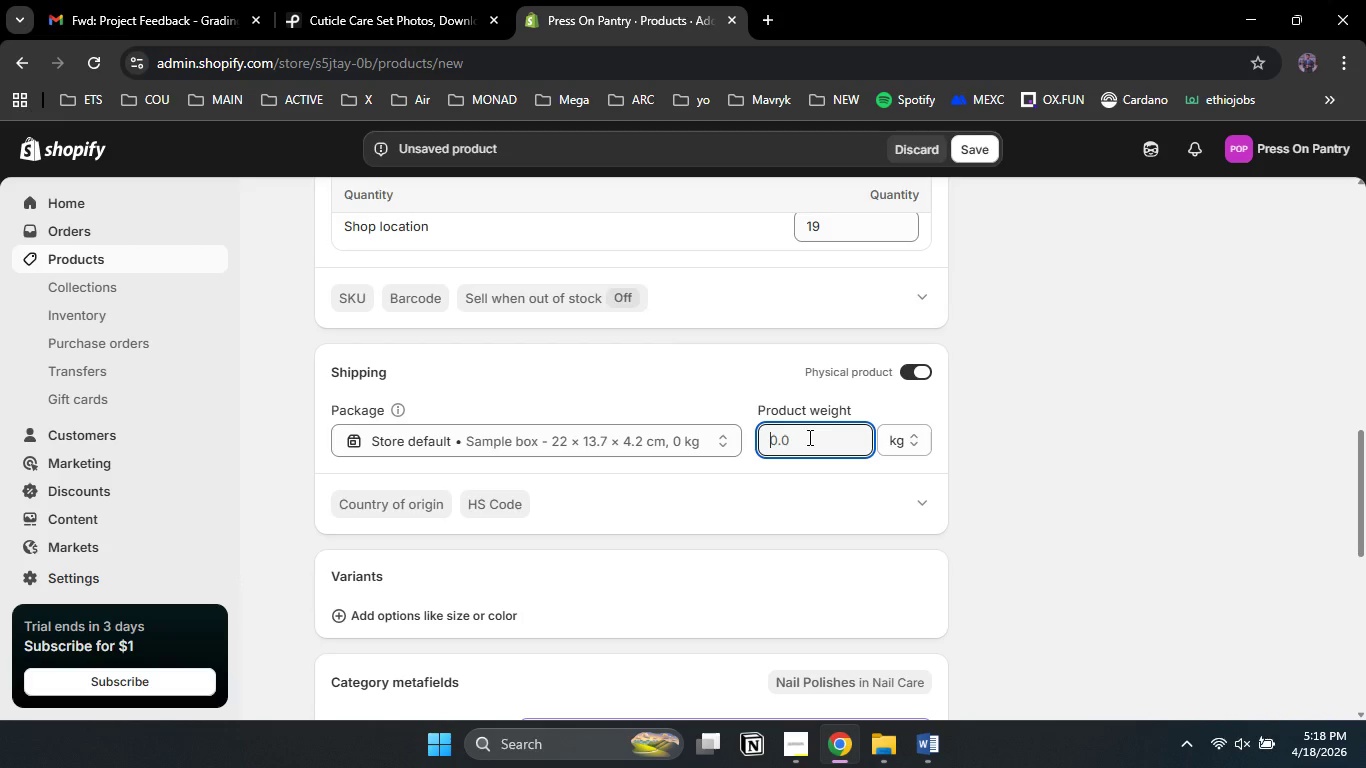 
key(Backspace)
 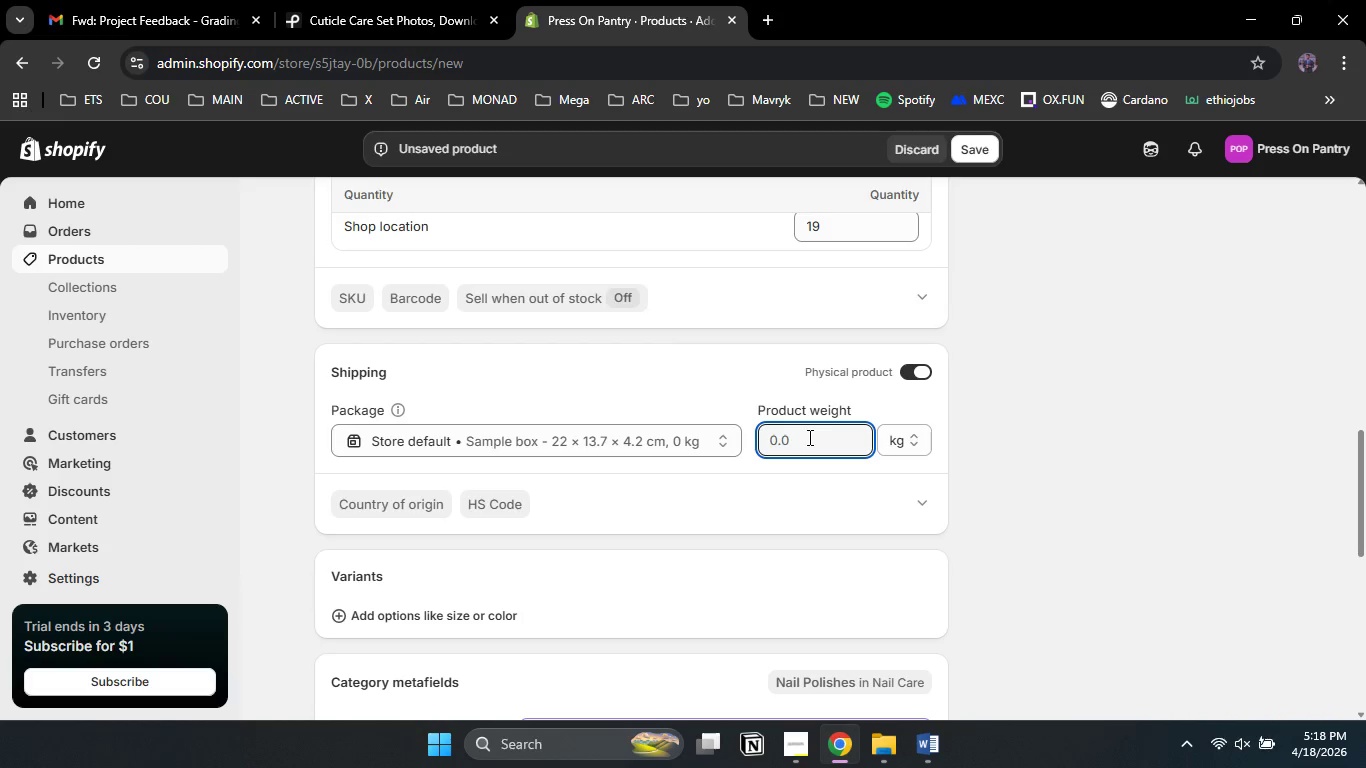 
key(Backspace)
 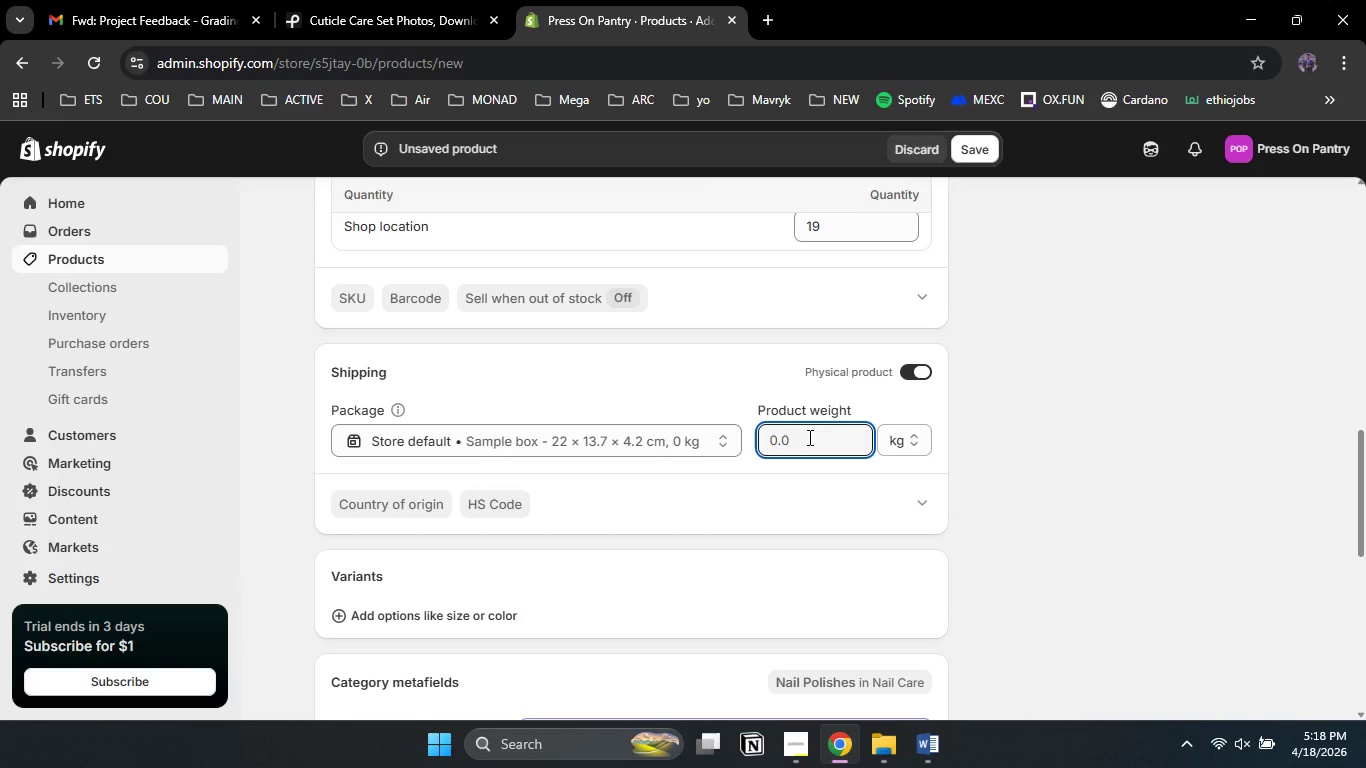 
key(NumpadDecimal)
 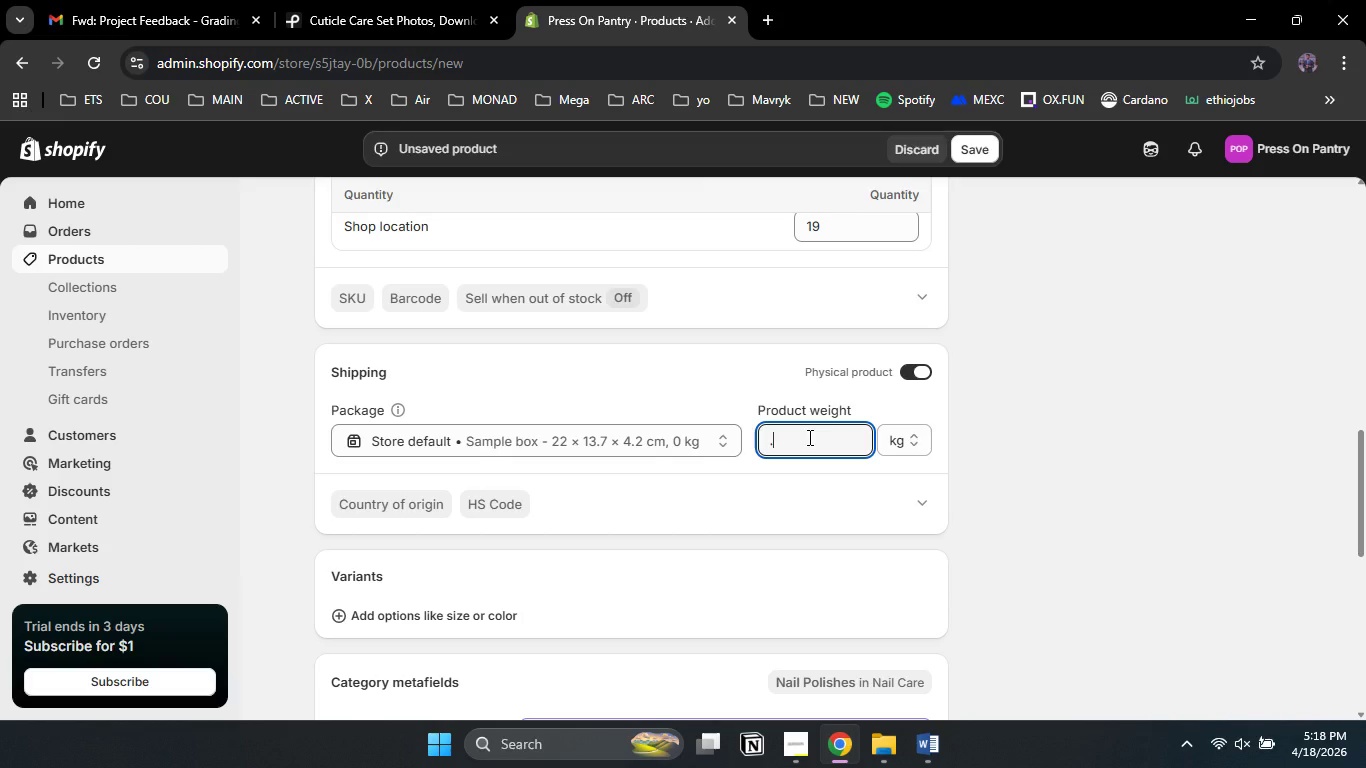 
key(Backspace)
 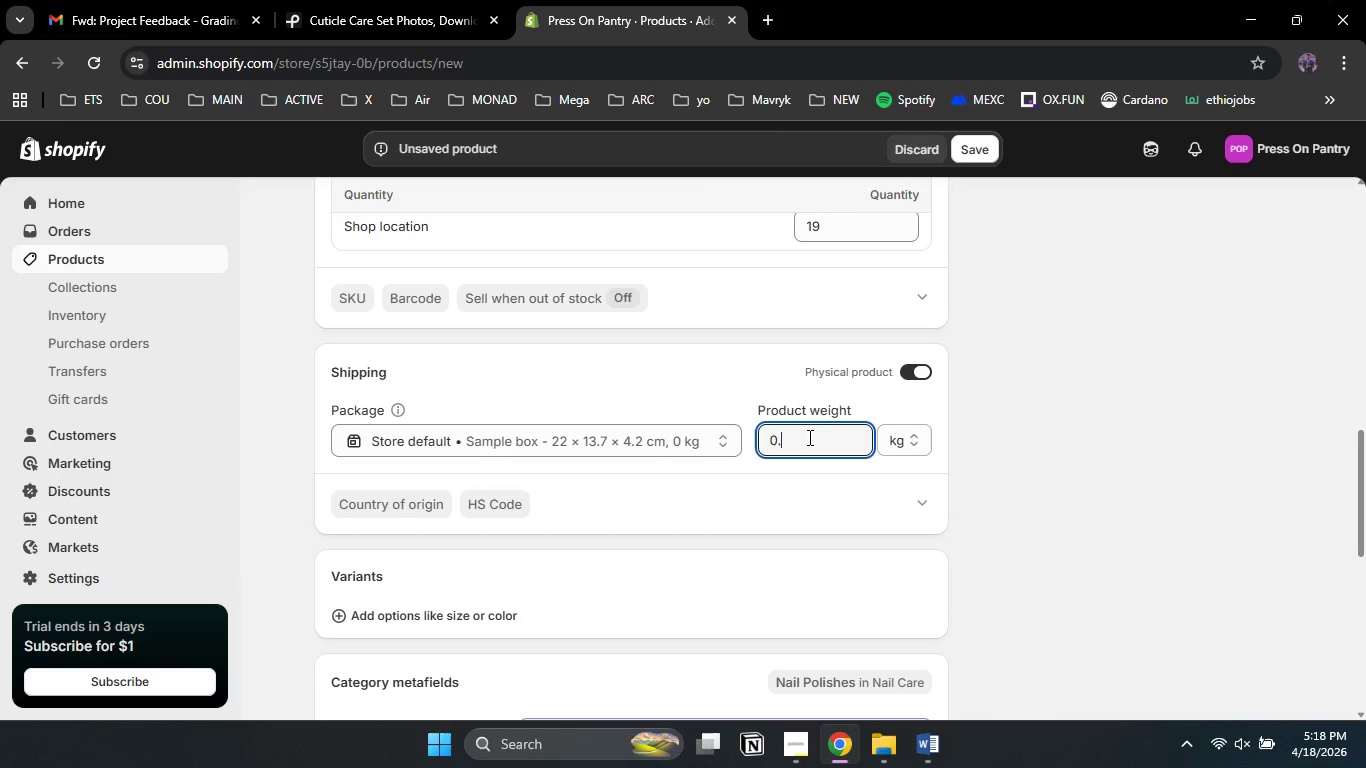 
key(Numpad0)
 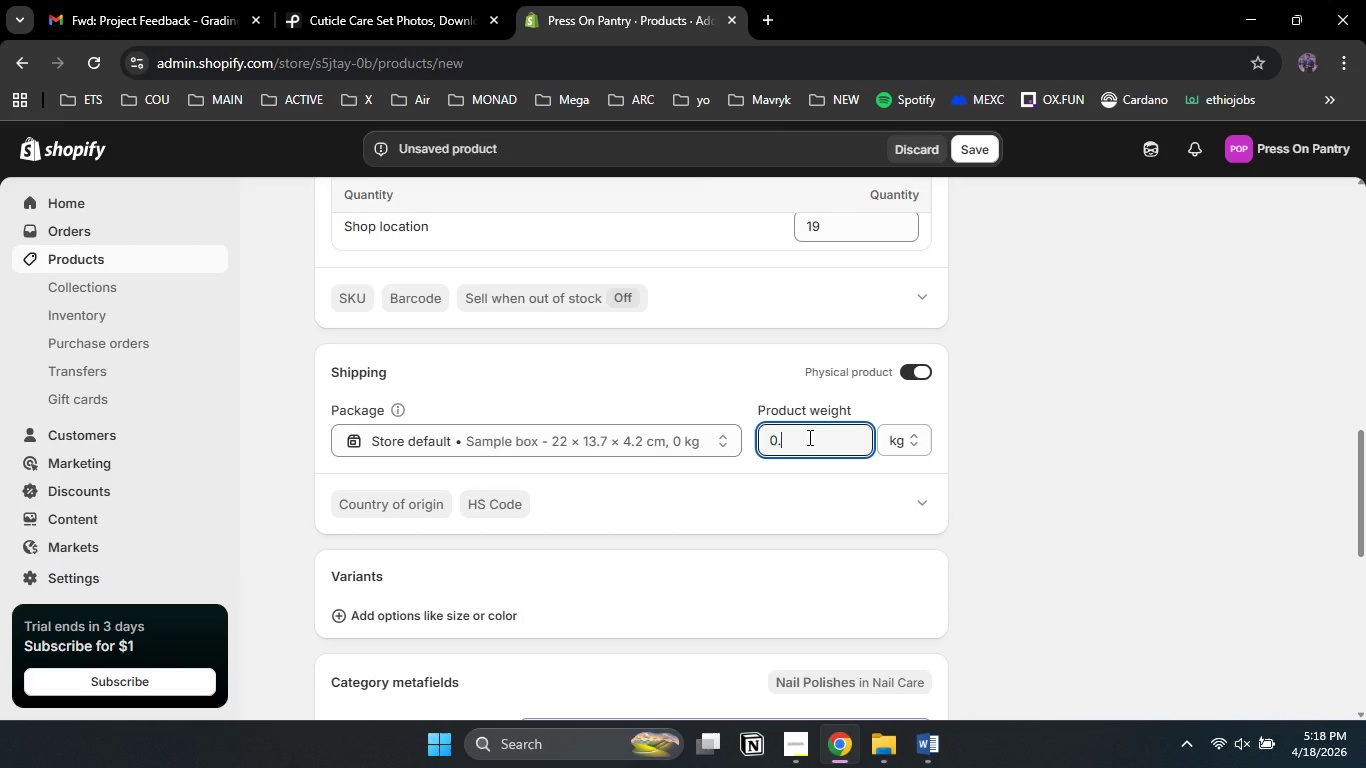 
key(NumpadDecimal)
 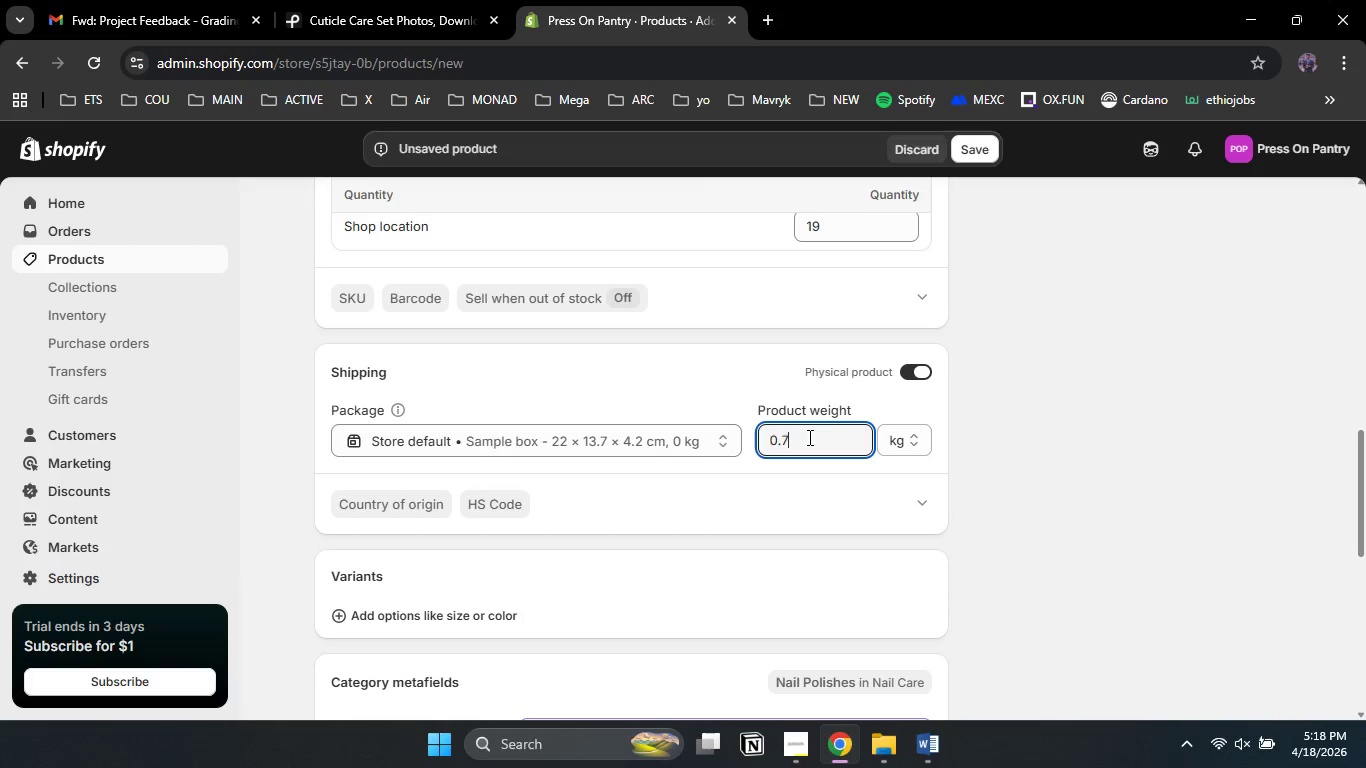 
key(Numpad7)
 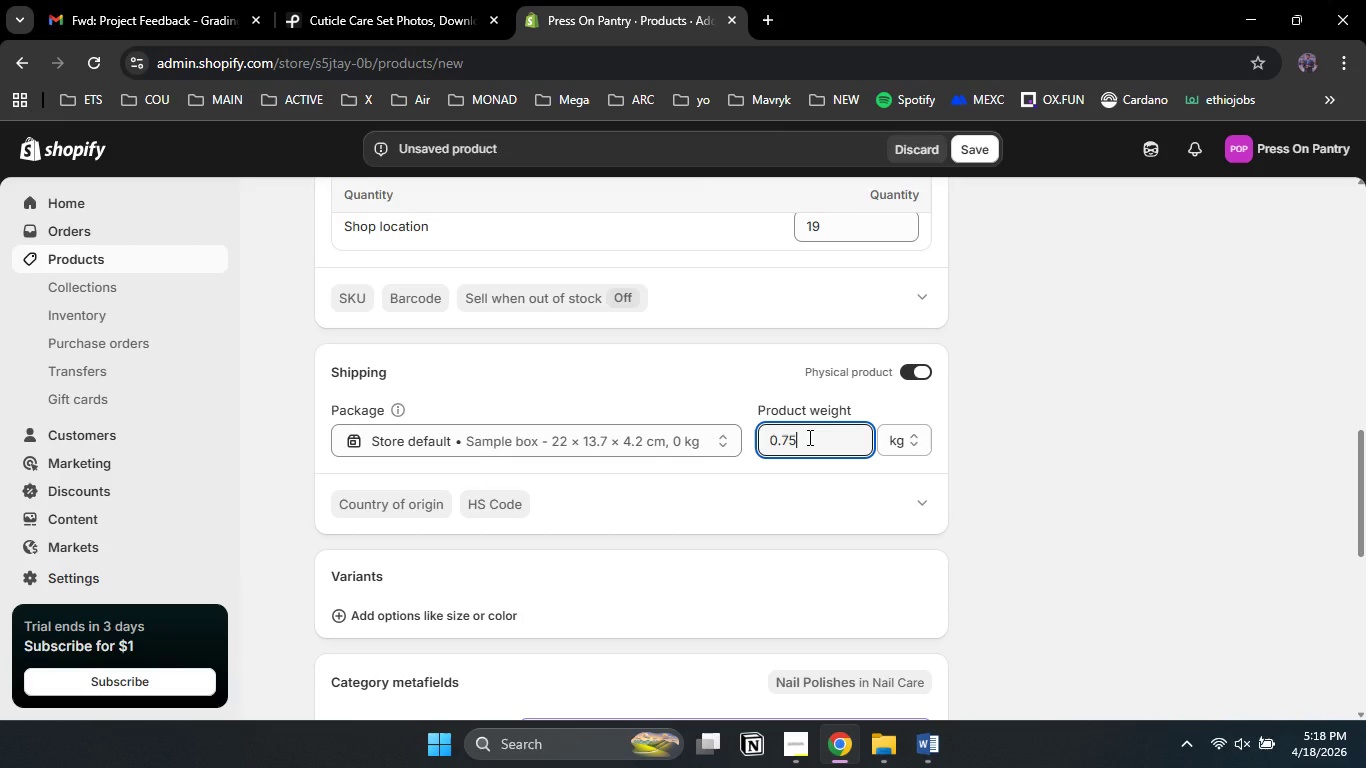 
key(Numpad5)
 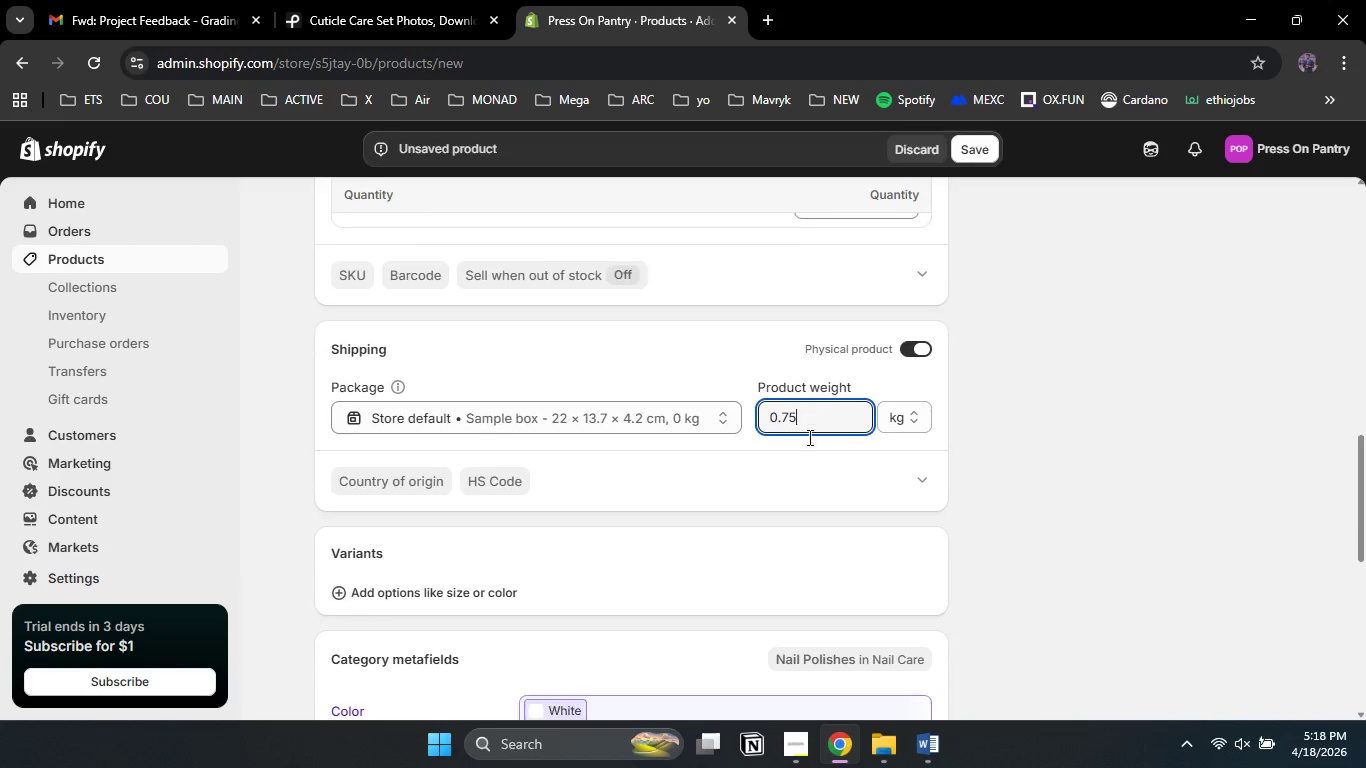 
scroll: coordinate [755, 442], scroll_direction: down, amount: 8.0
 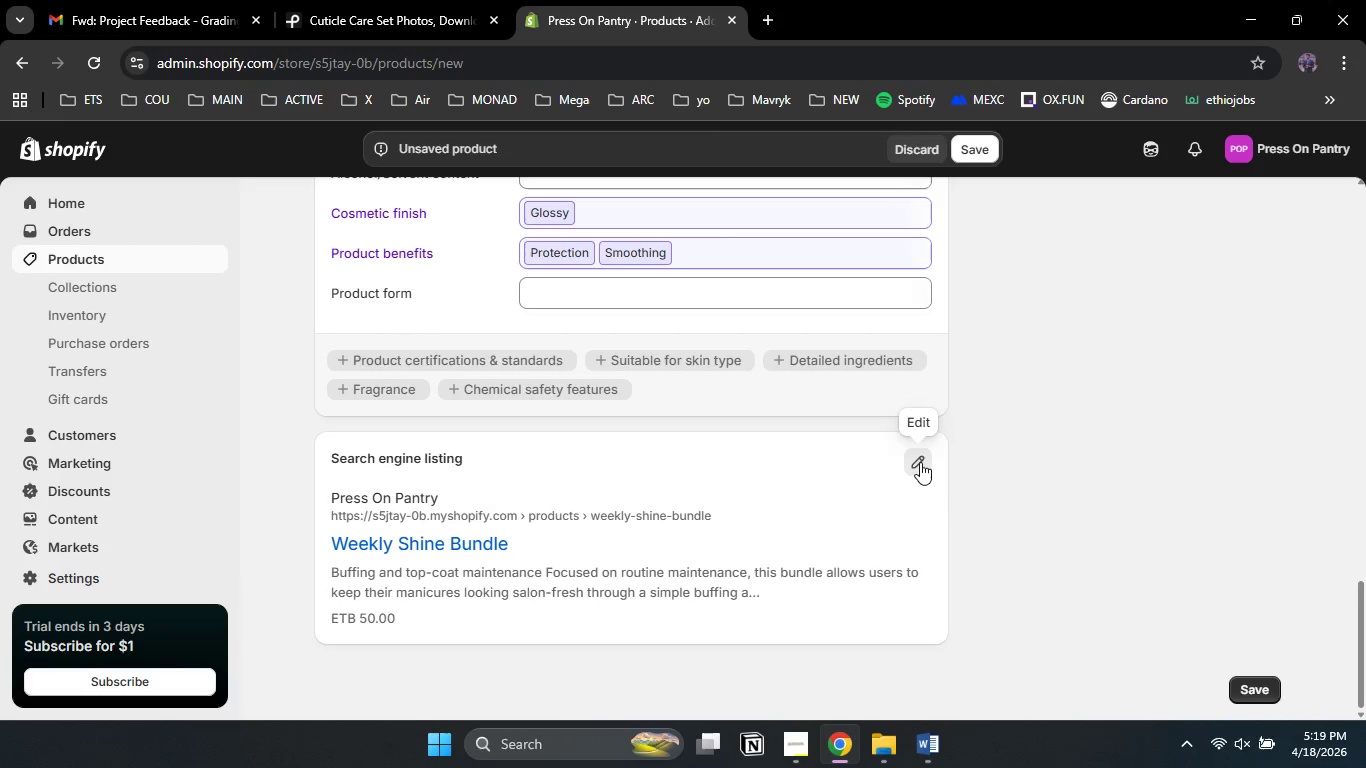 
left_click([920, 462])
 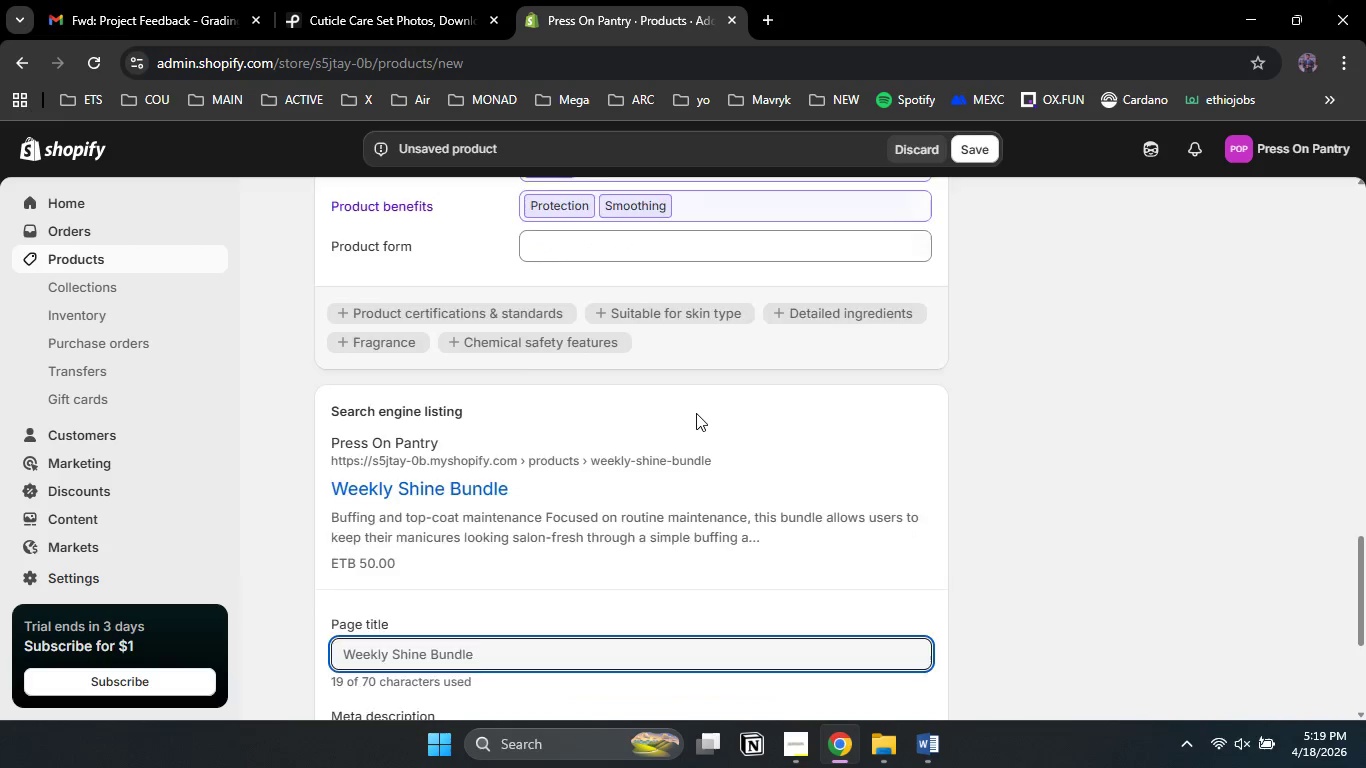 
left_click([547, 455])
 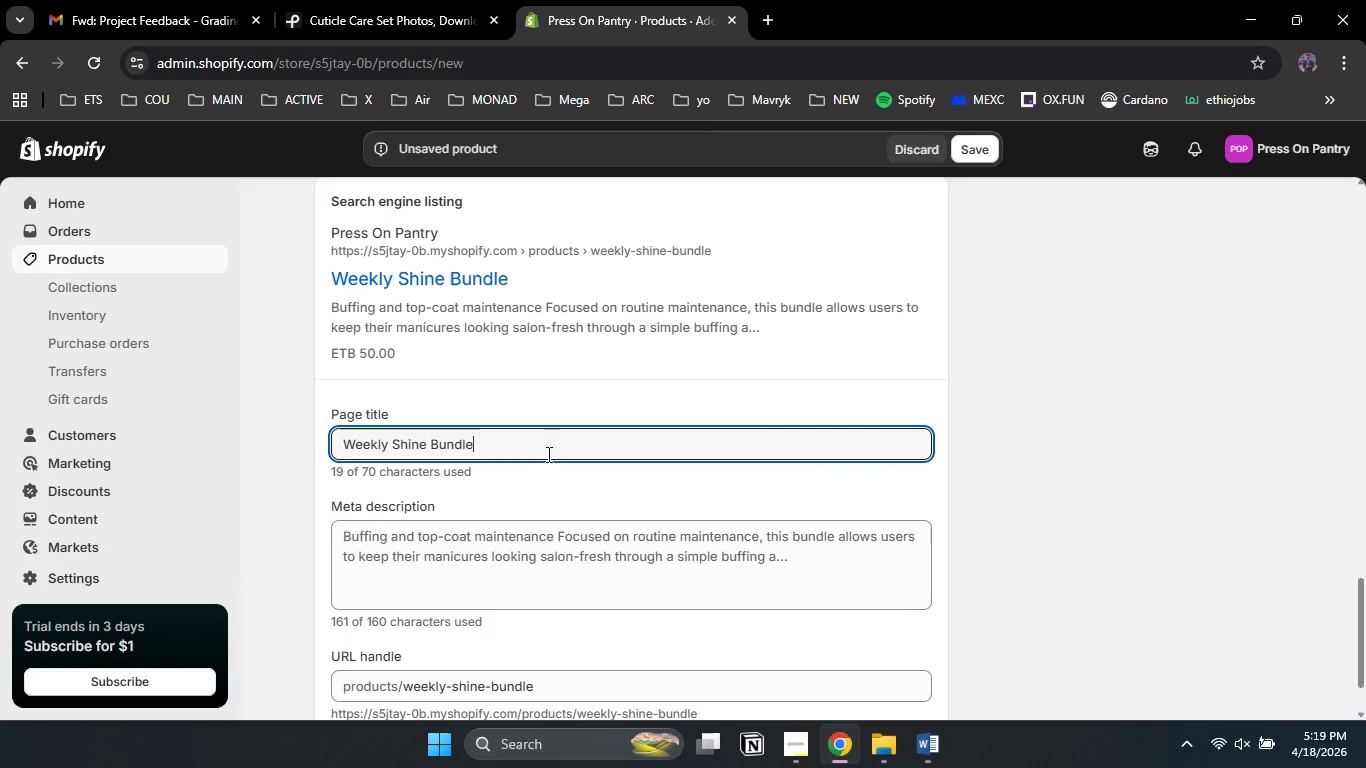 
scroll: coordinate [572, 443], scroll_direction: down, amount: 3.0
 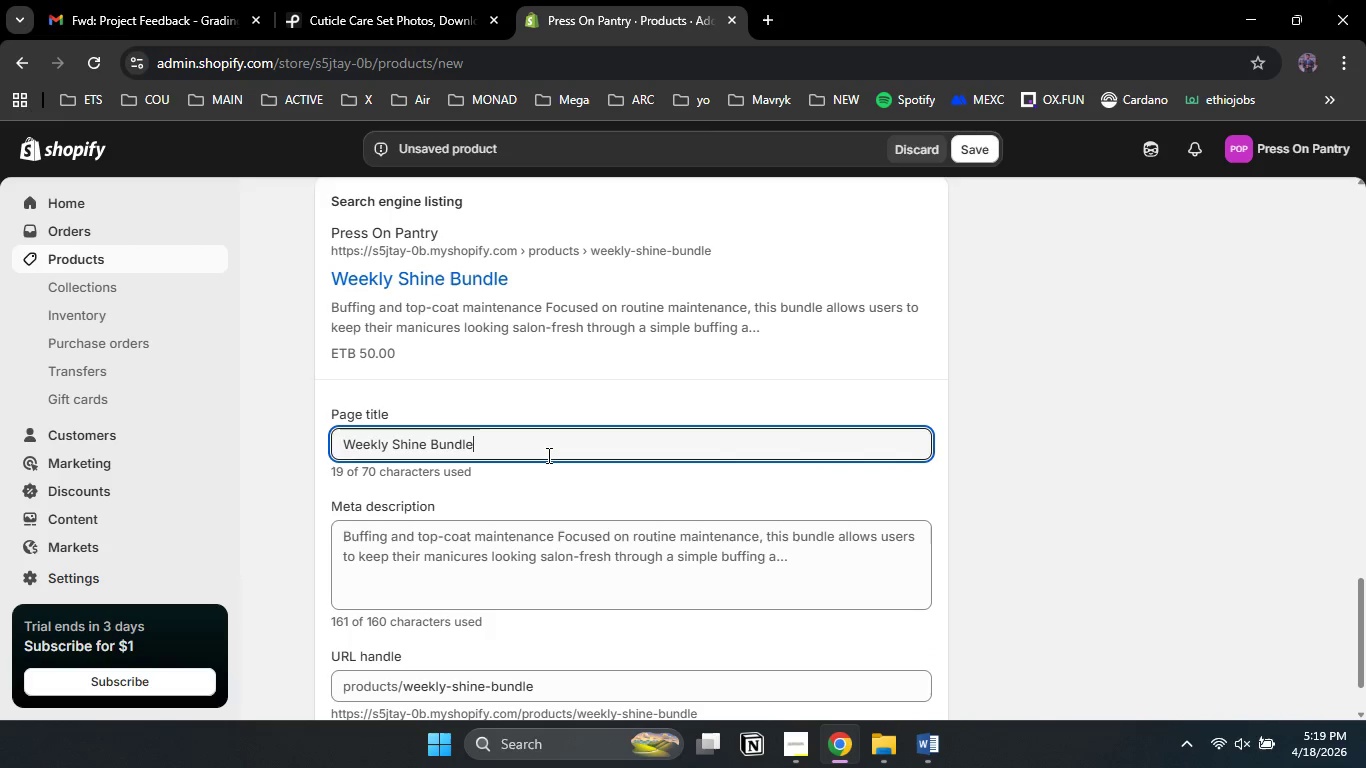 
type( | maintain)
 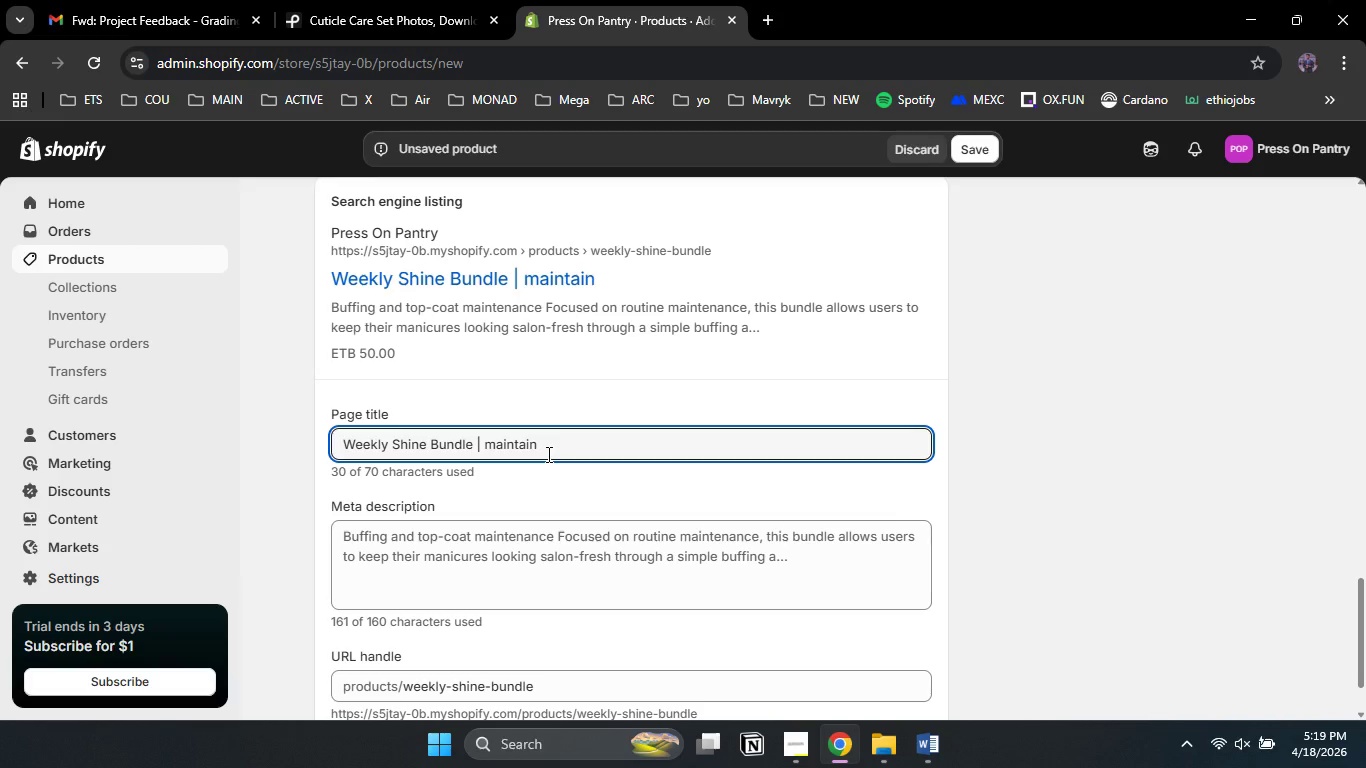 
hold_key(key=ShiftLeft, duration=0.34)
 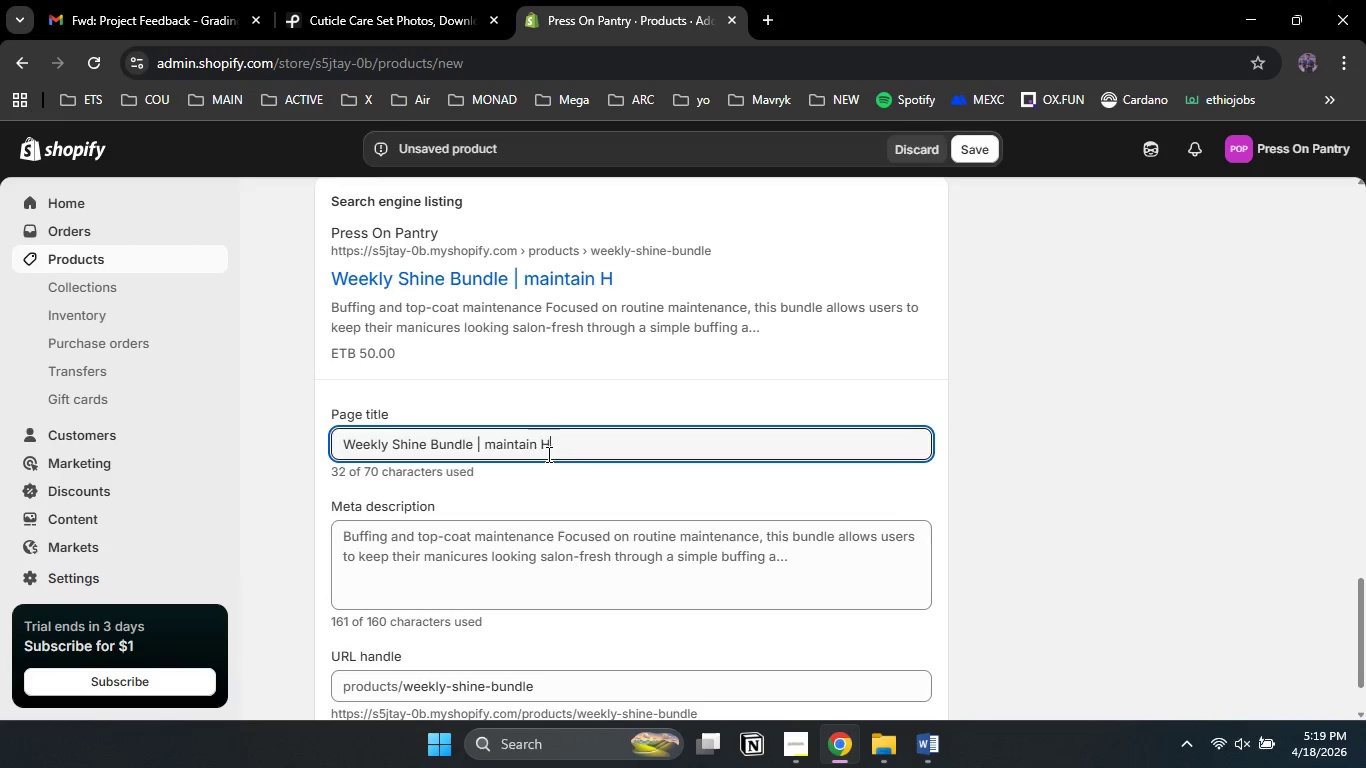 
type( High Gloss Press On nails)
 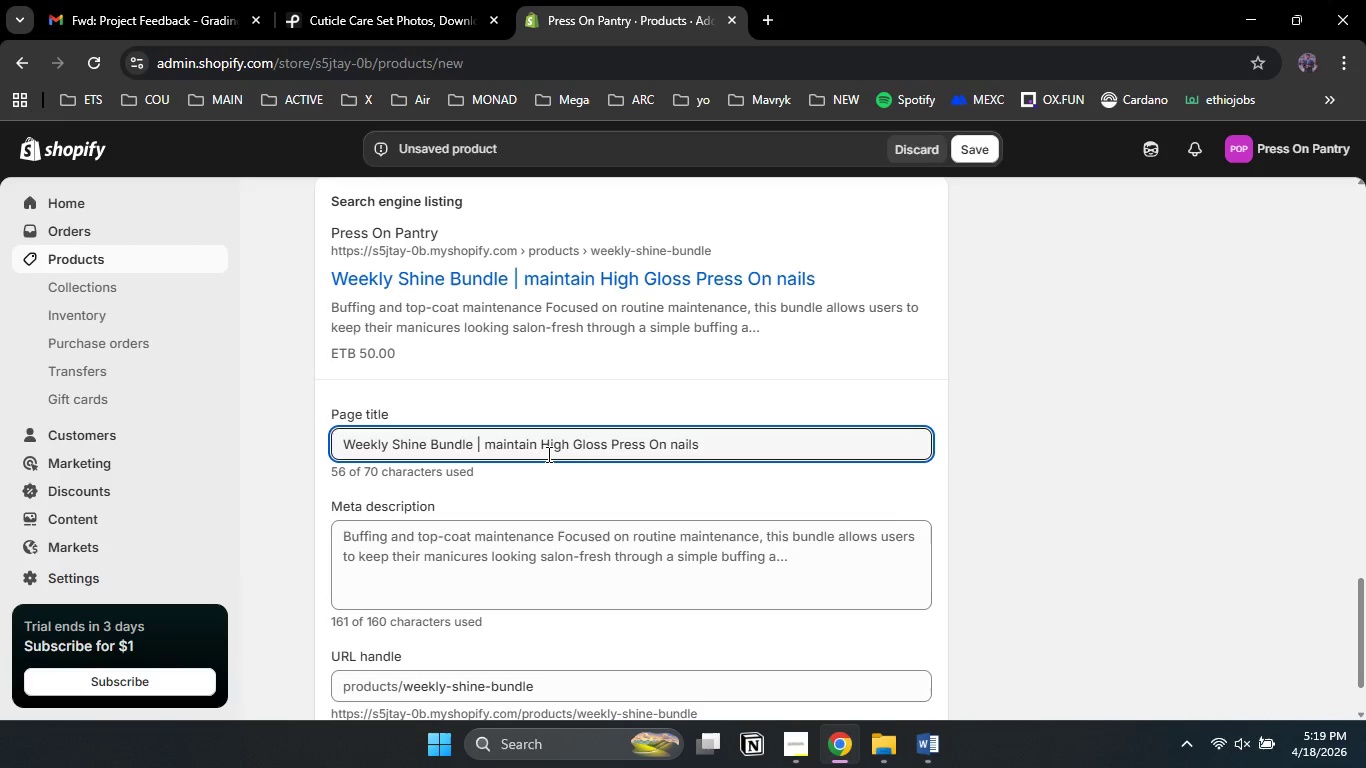 
left_click([496, 447])
 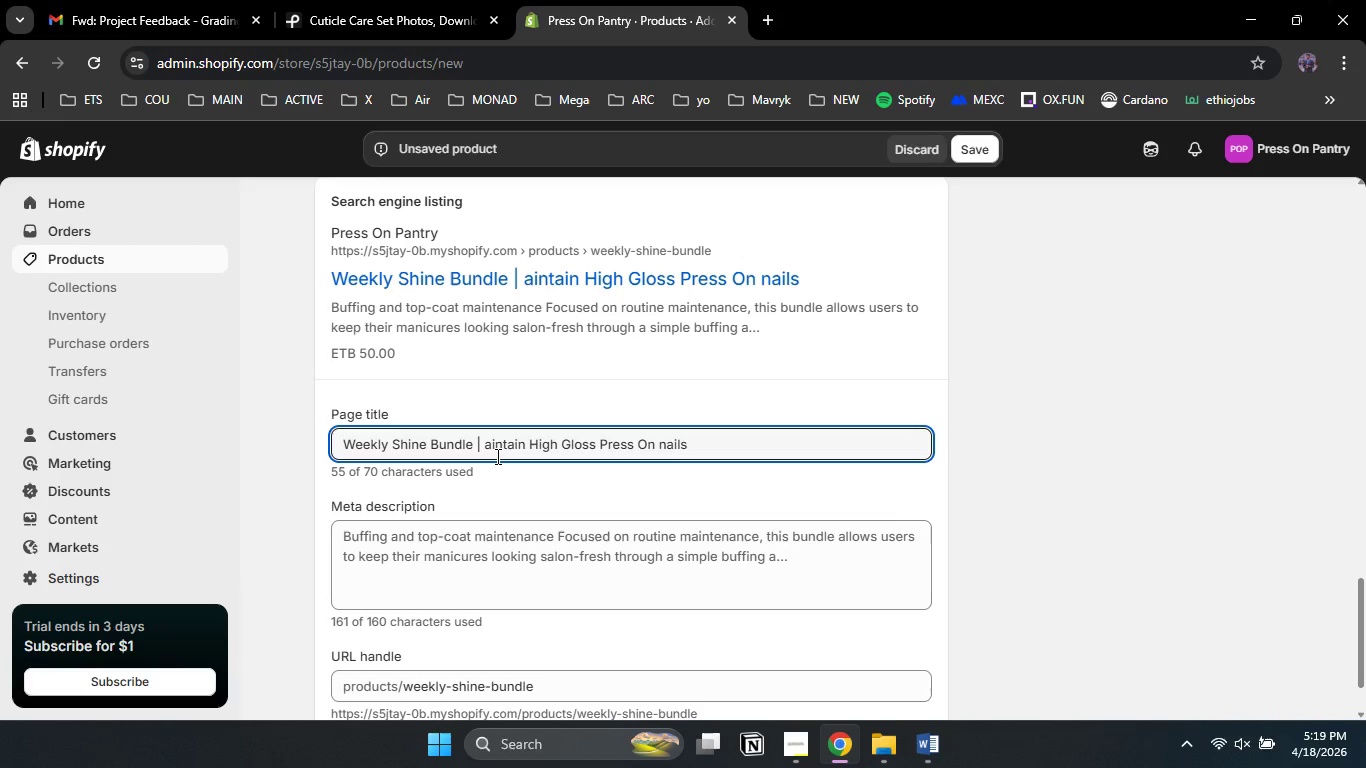 
key(Backspace)
 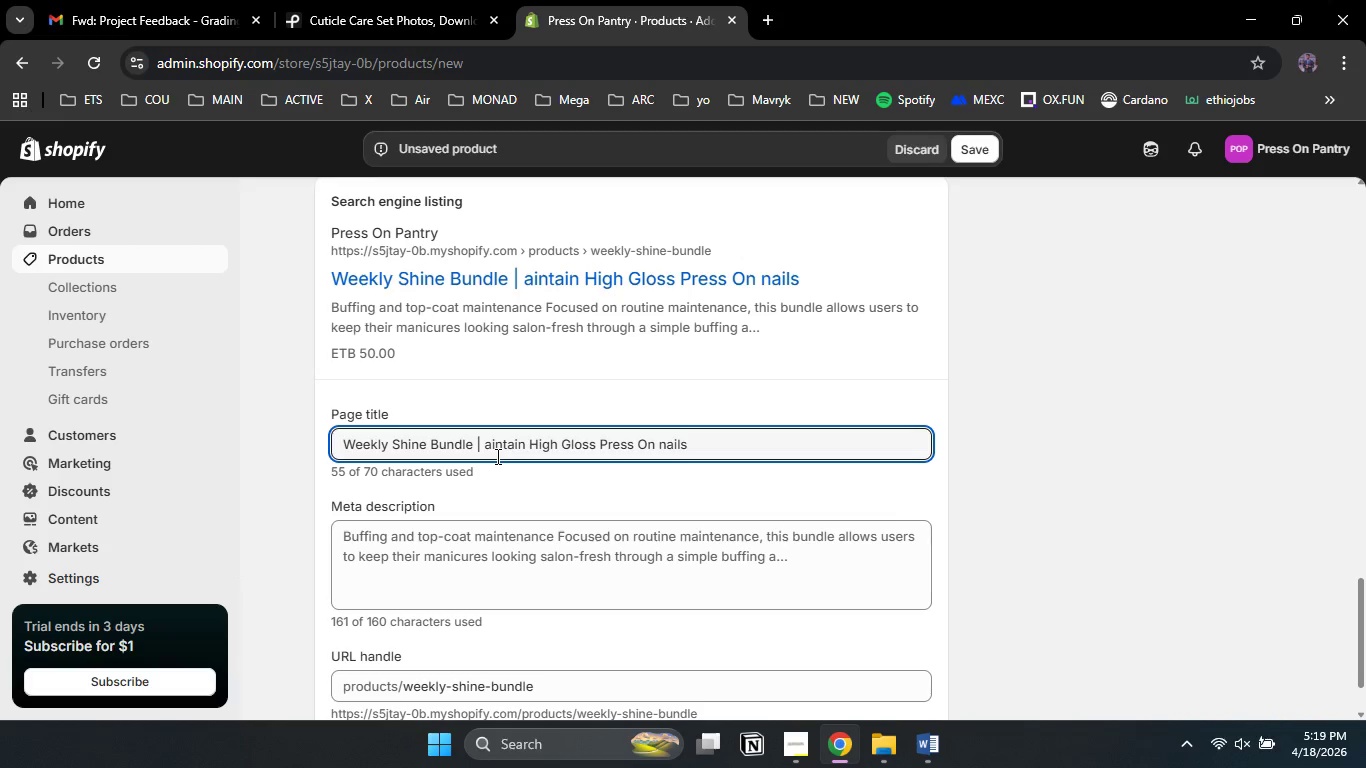 
key(Shift+M)
 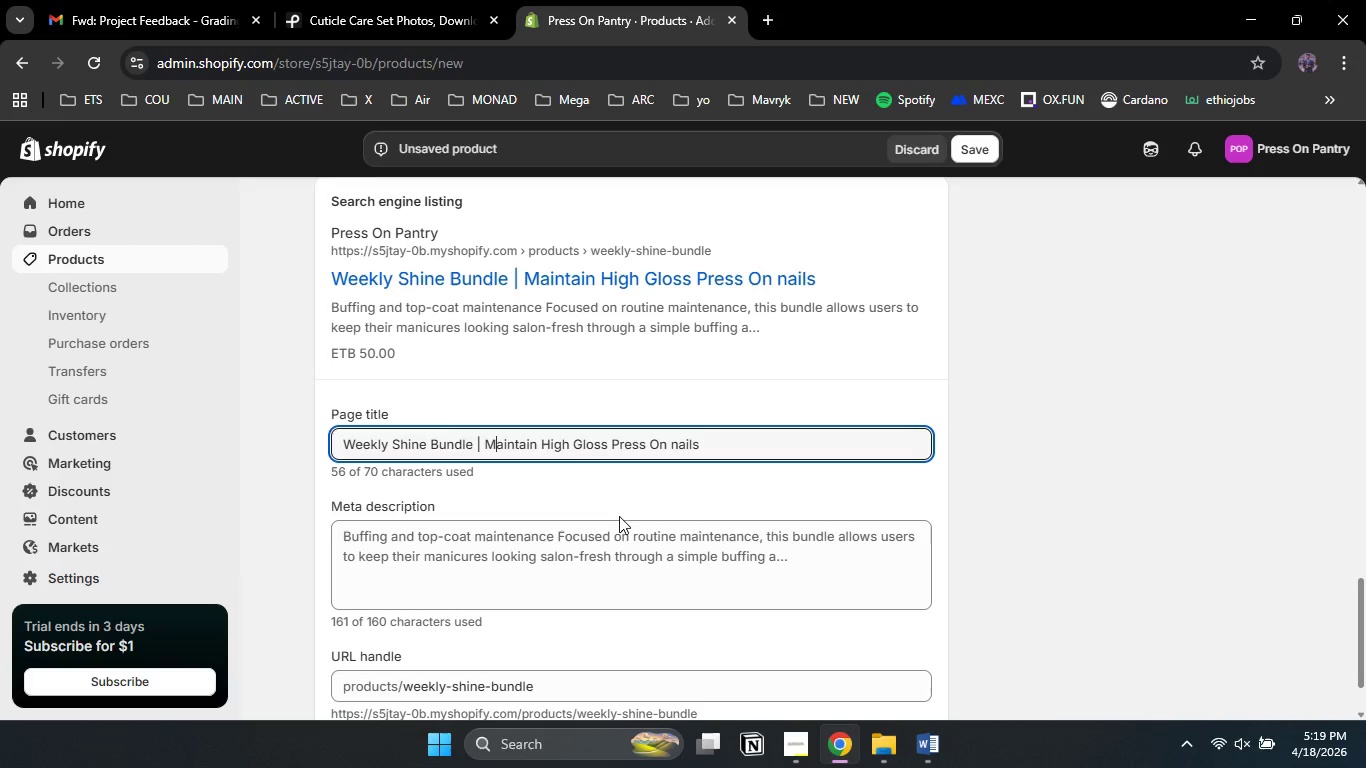 
left_click([586, 484])
 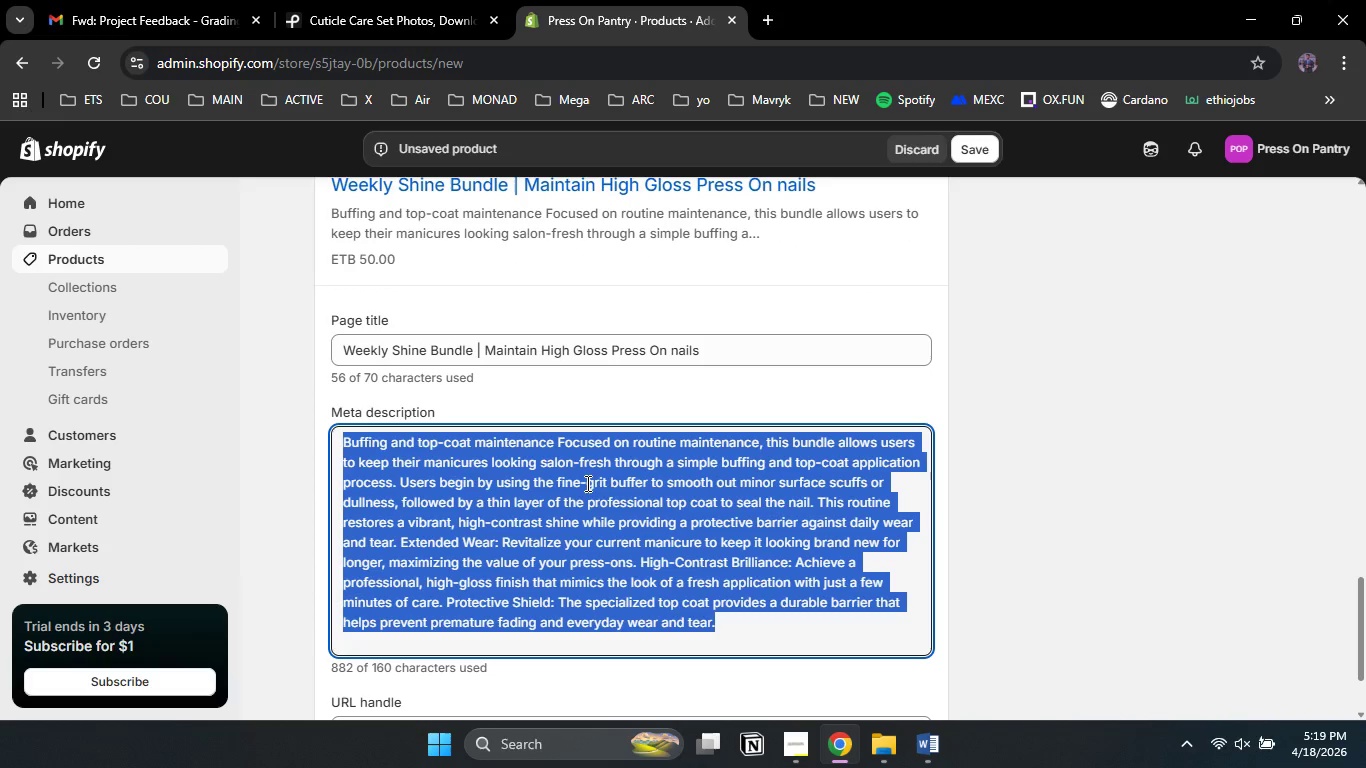 
scroll: coordinate [607, 516], scroll_direction: down, amount: 2.0
 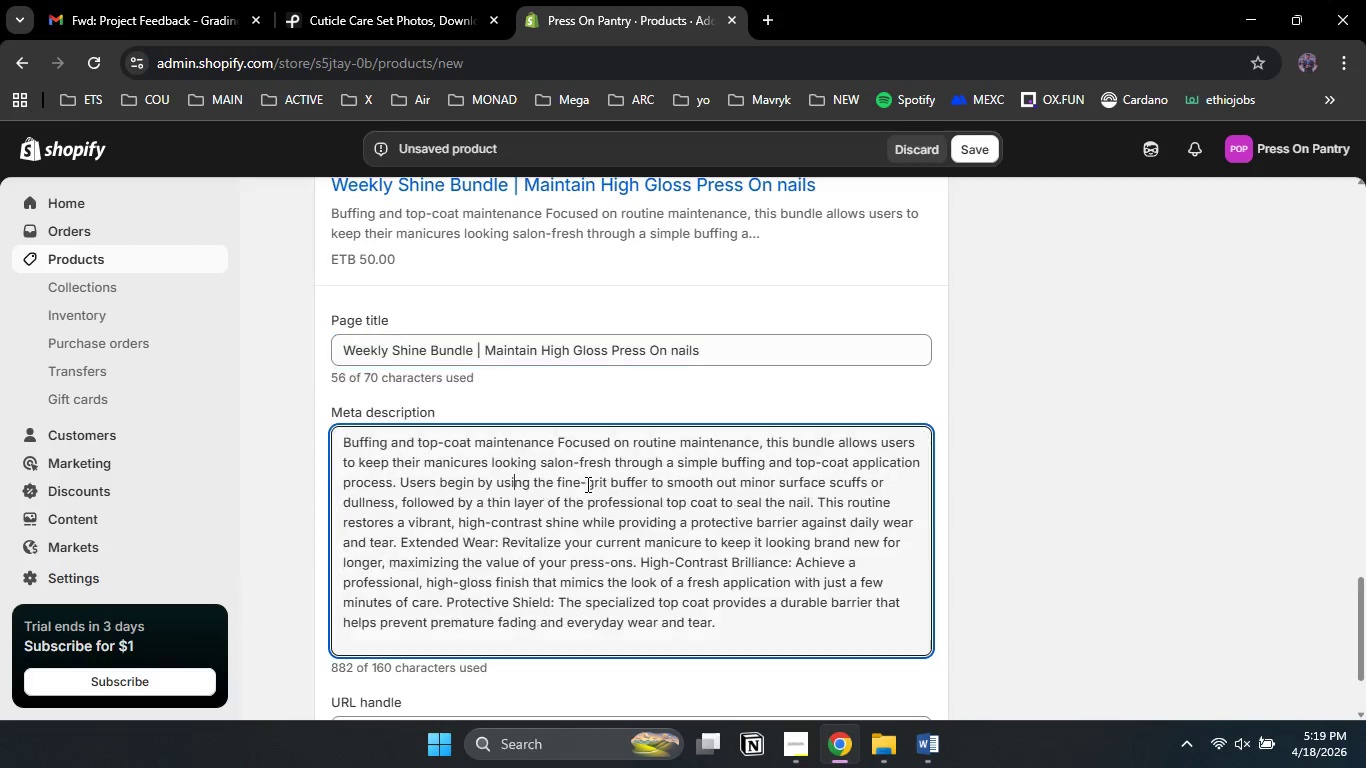 
key(Control+A)
 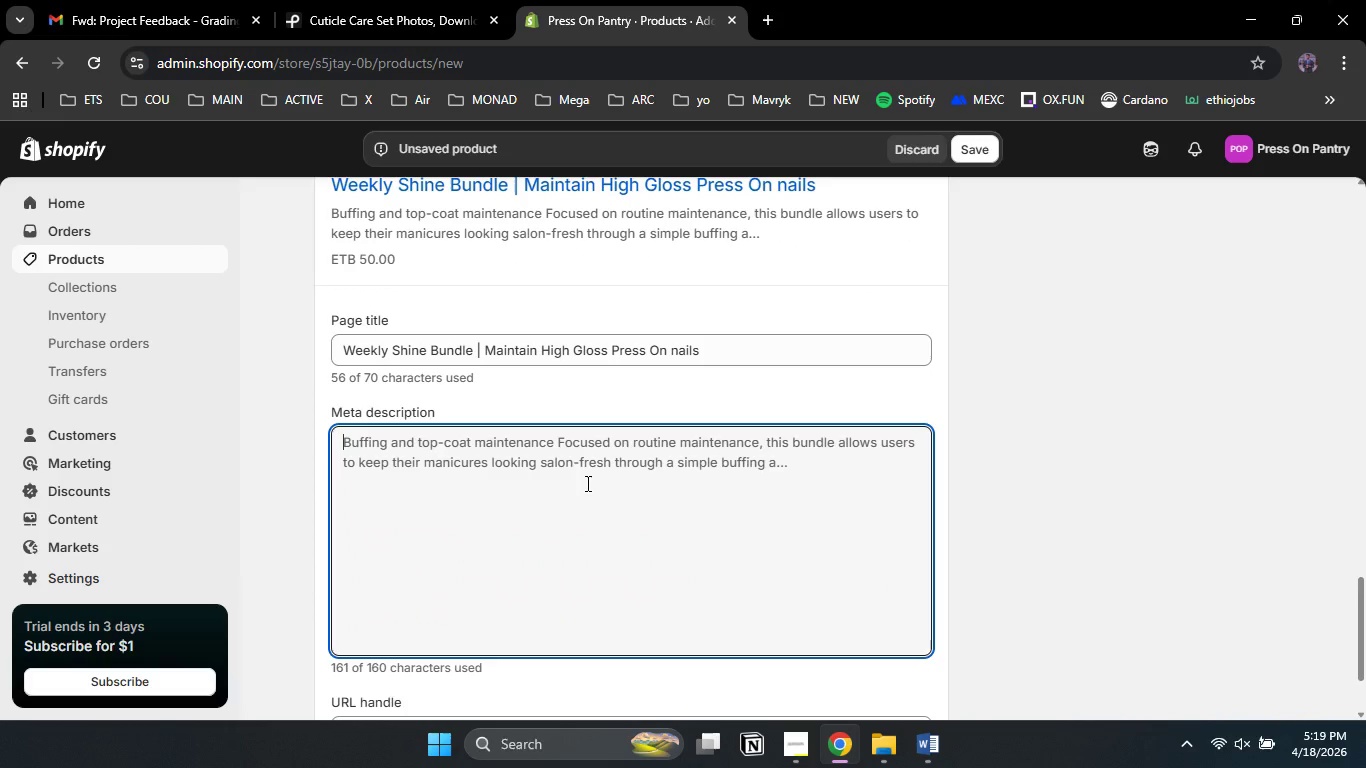 
key(Backspace)
 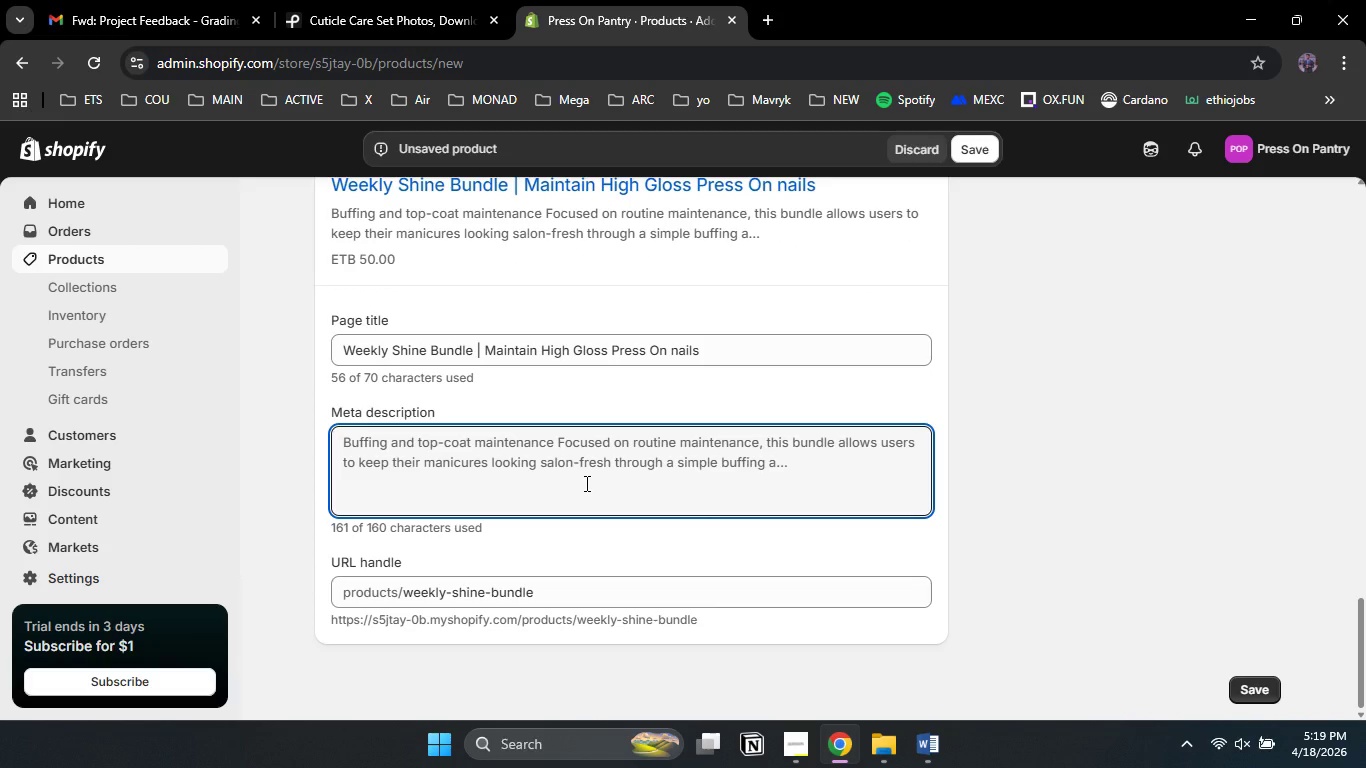 
type(Keep your manicure glowing with th )
key(Backspace)
type(e weekly shine Bundle. Professional maintenance within our Nail aftercare kits to keep press)
 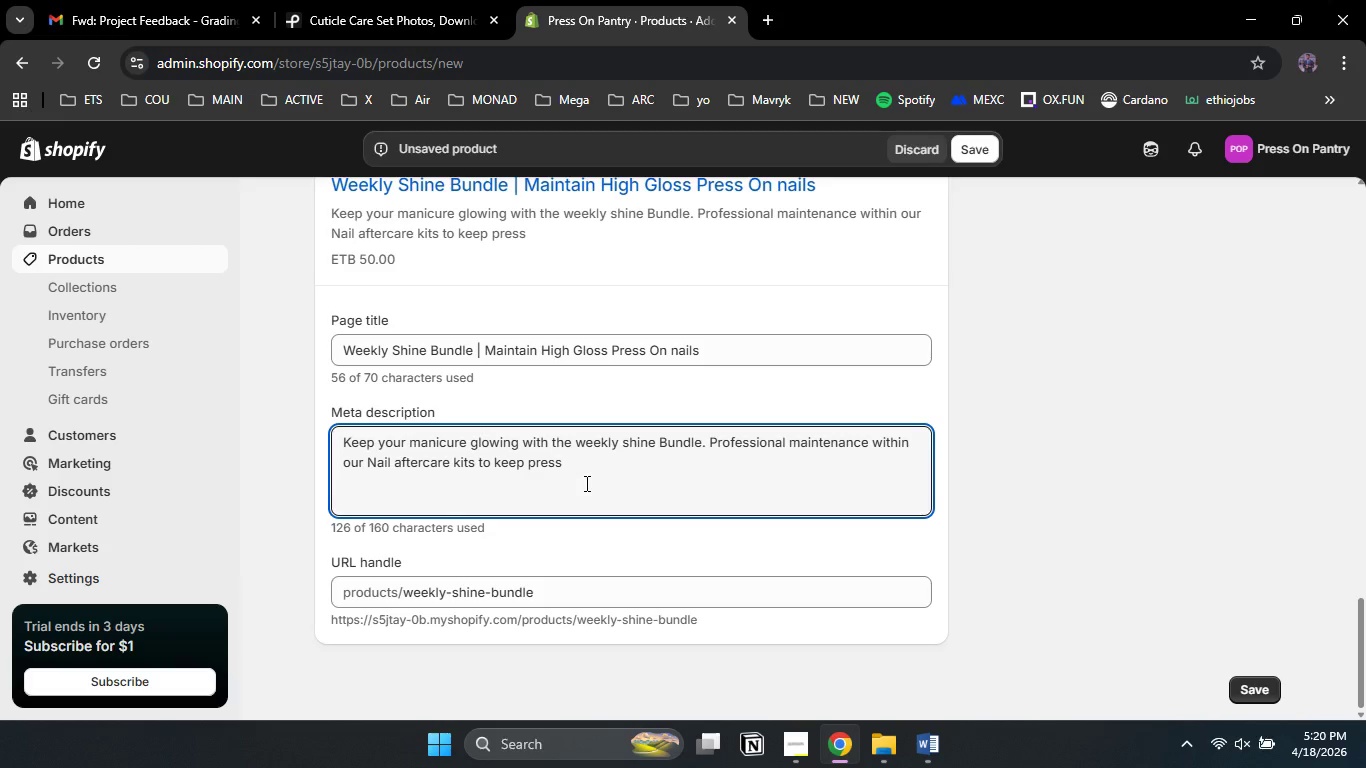 
type(ons looking brans new.)
 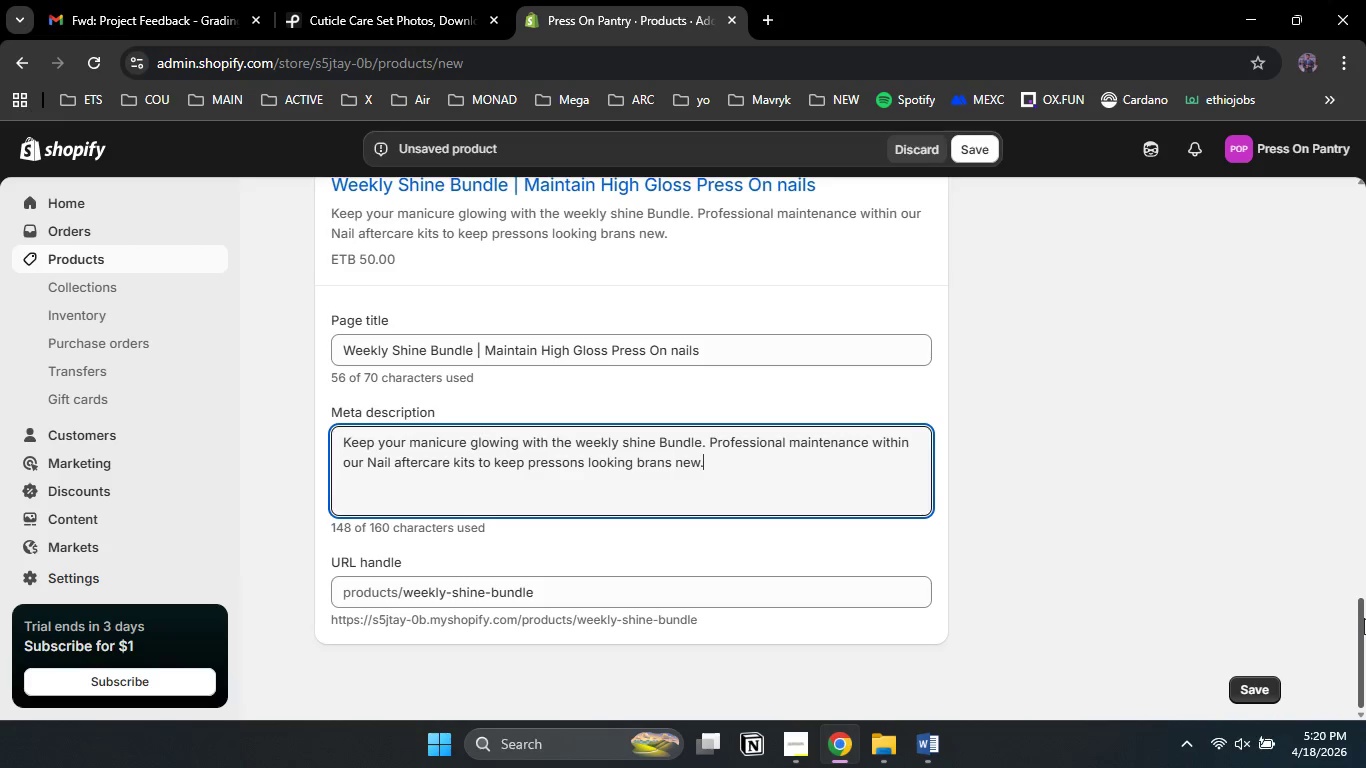 
left_click_drag(start_coordinate=[1364, 618], to_coordinate=[1365, 676])
 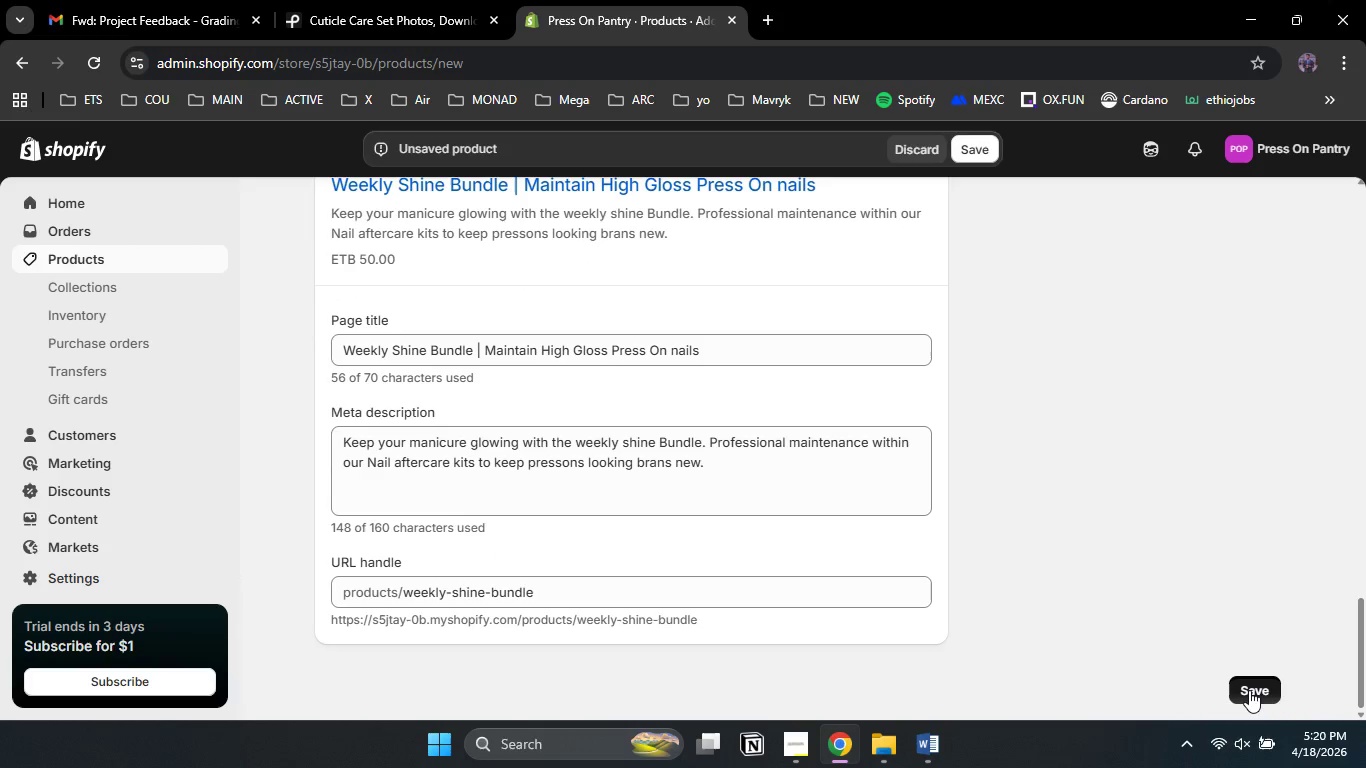 
left_click([1249, 690])
 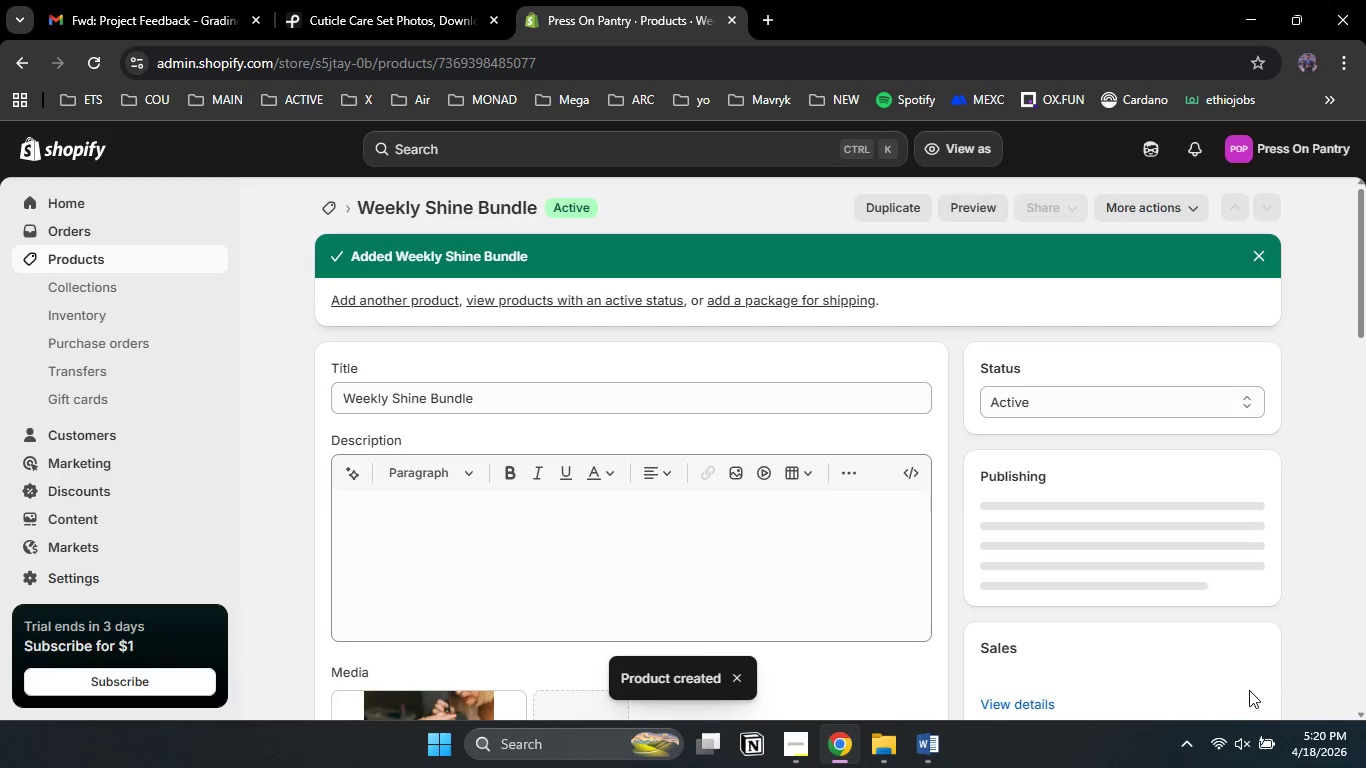 
wait(15.12)
 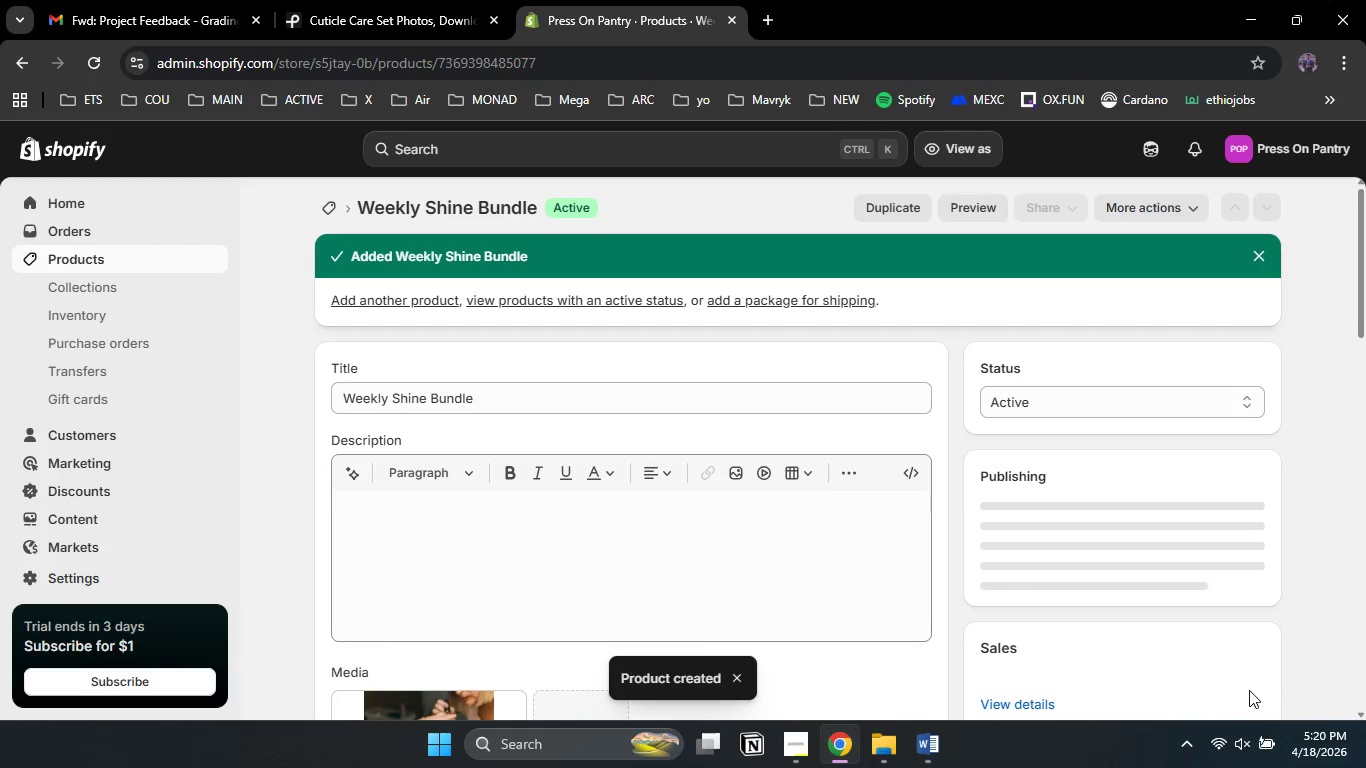 
left_click([112, 253])
 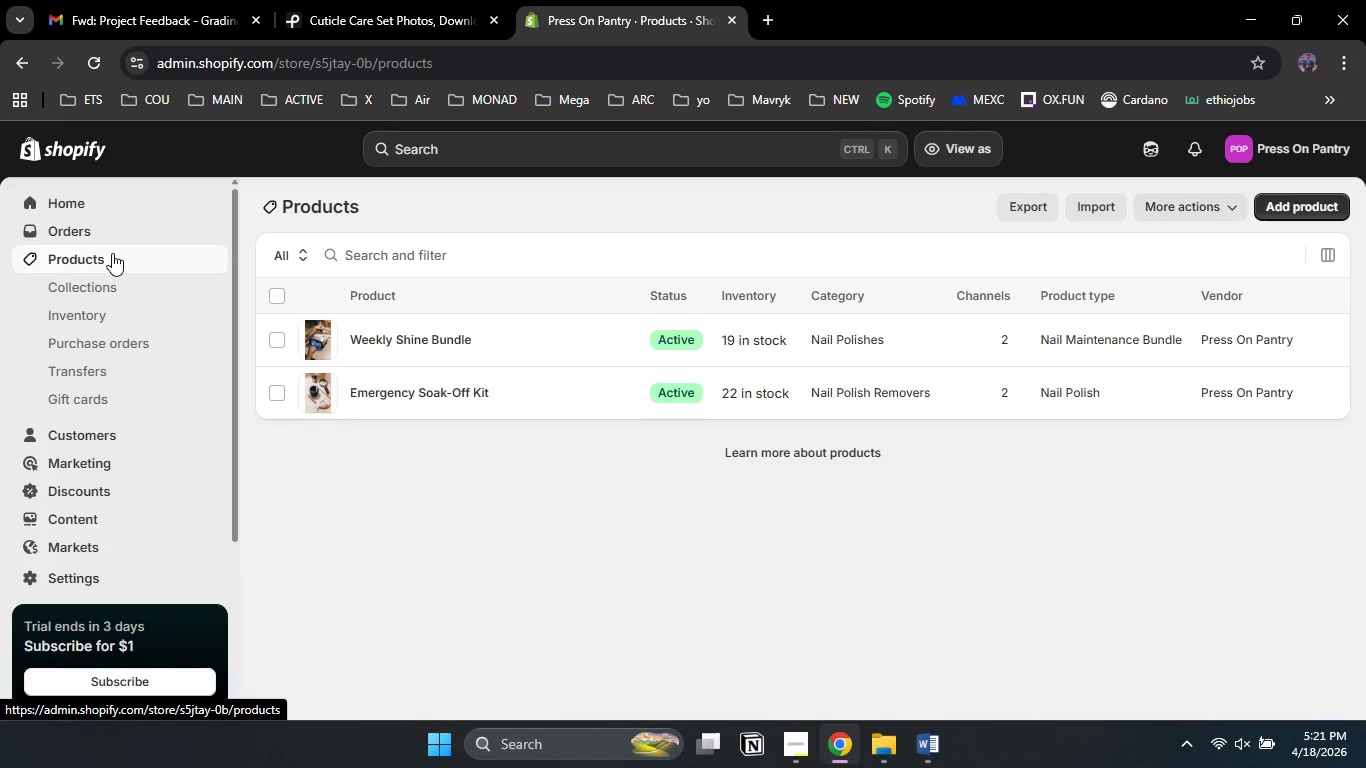 
wait(8.83)
 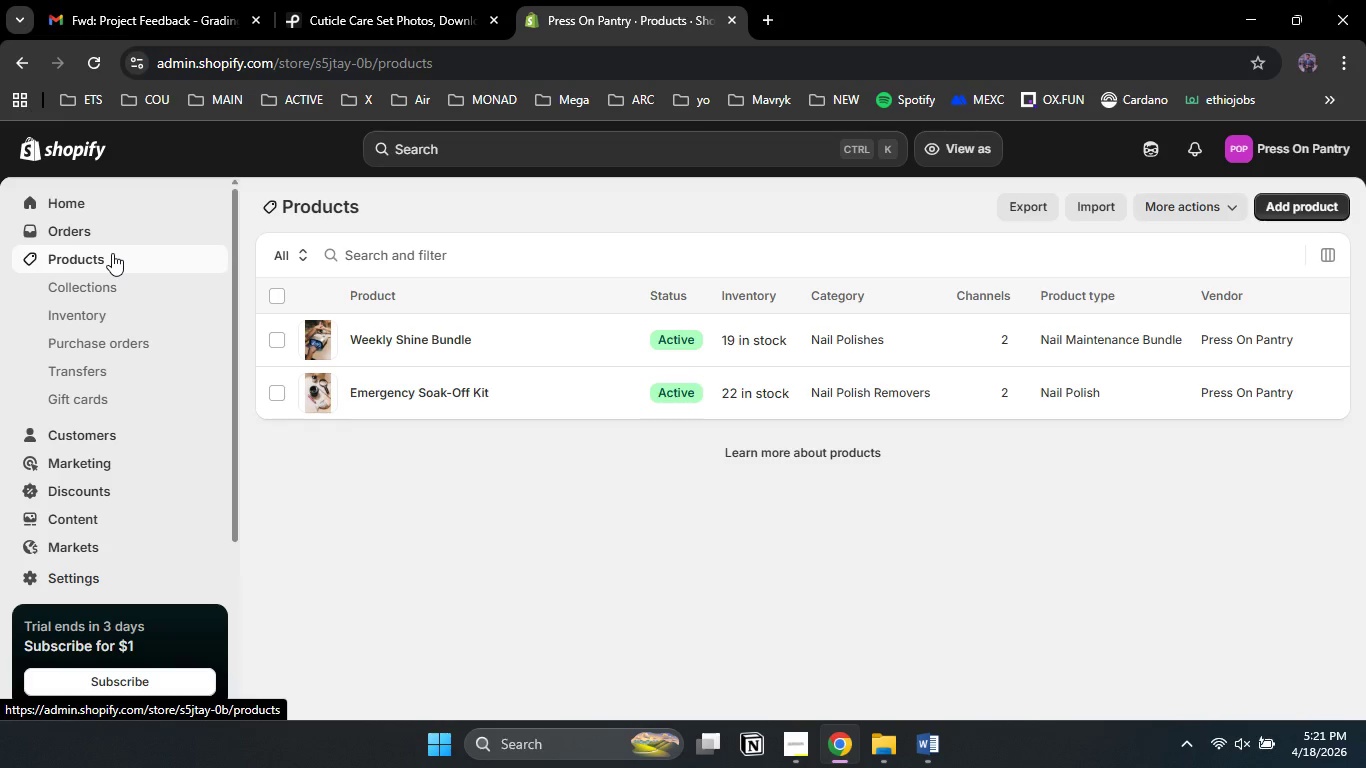 
left_click([1313, 208])
 